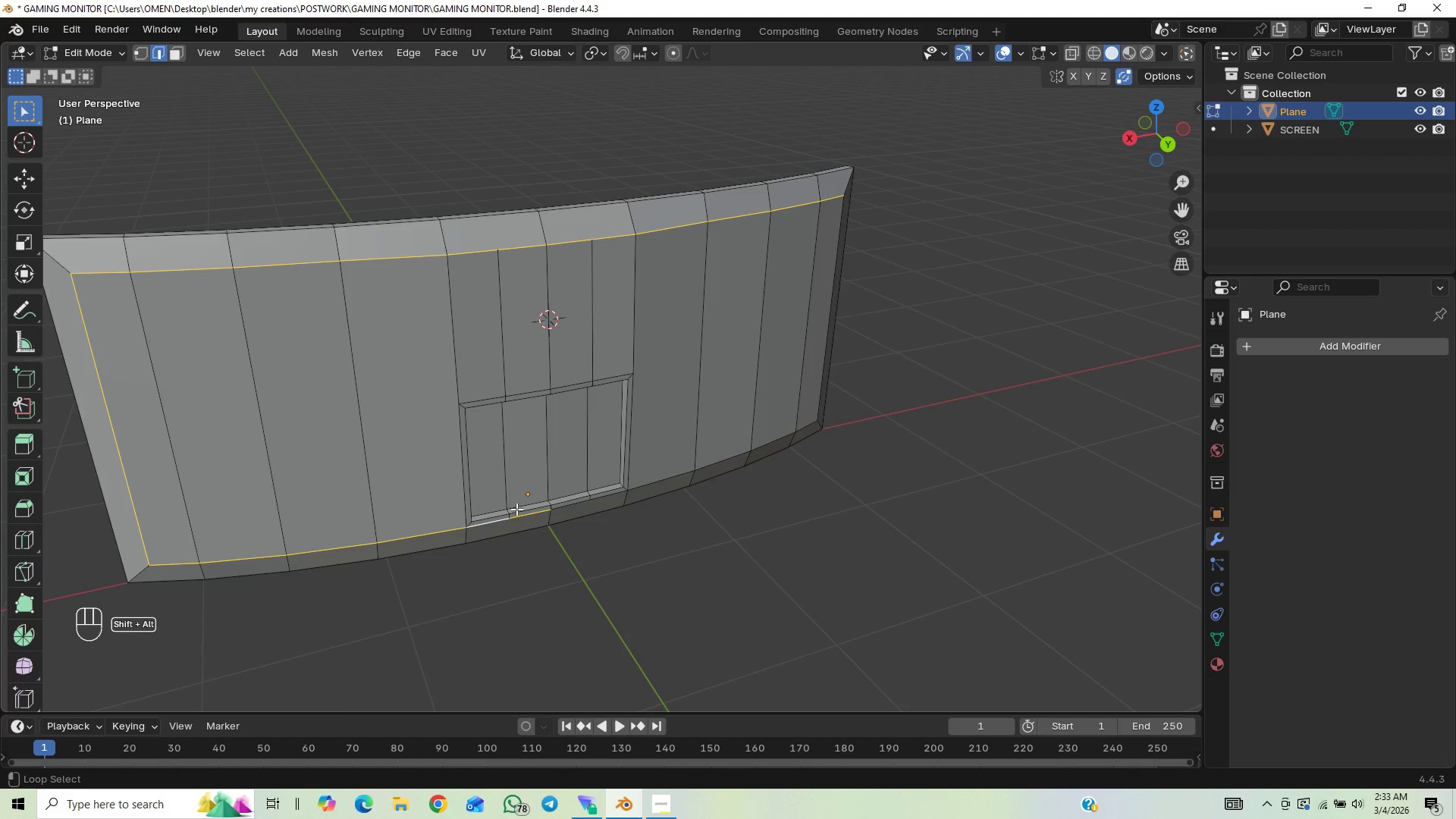 
hold_key(key=AltLeft, duration=1.5)
left_click([563, 510])
 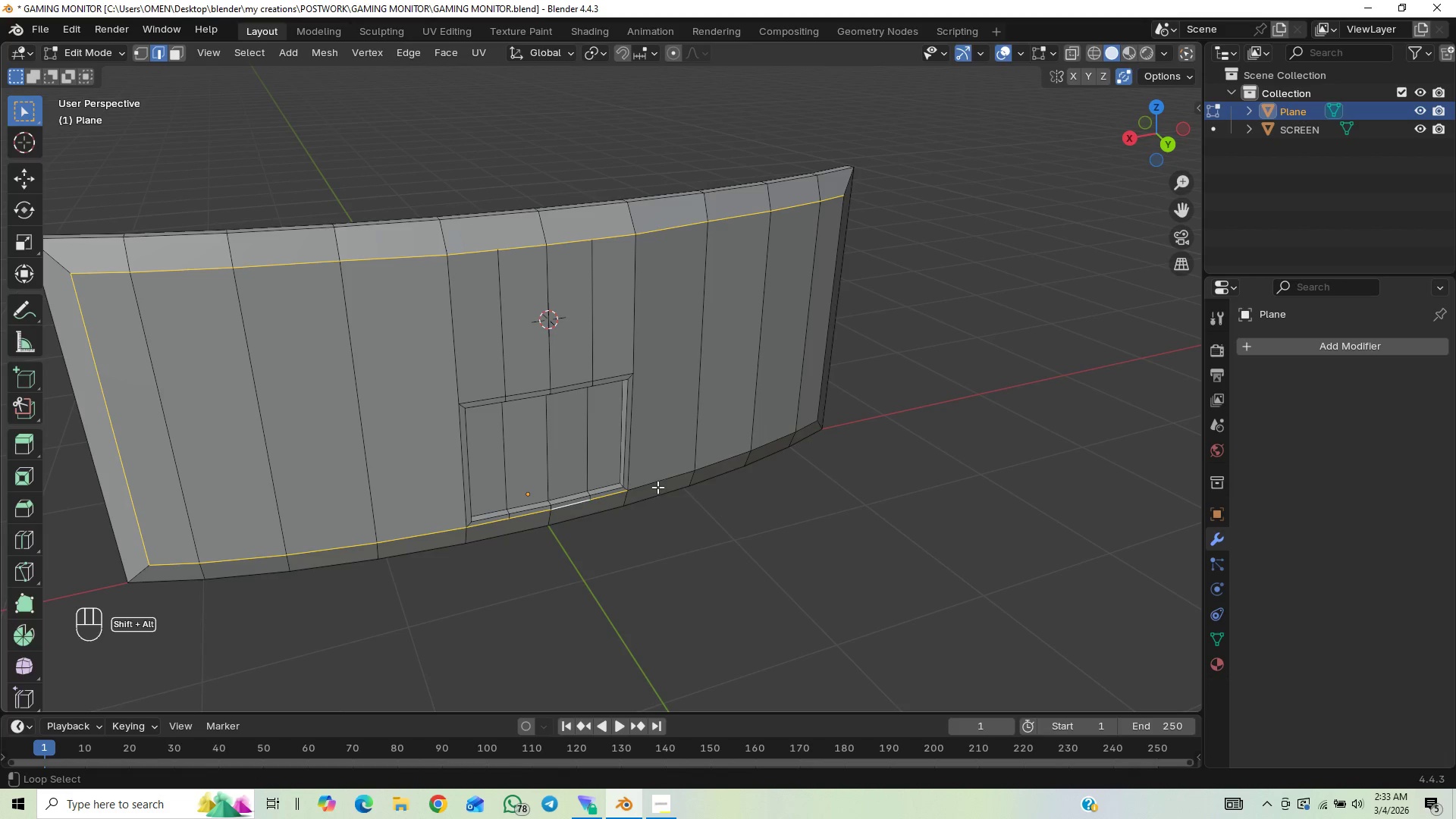 
left_click([660, 484])
 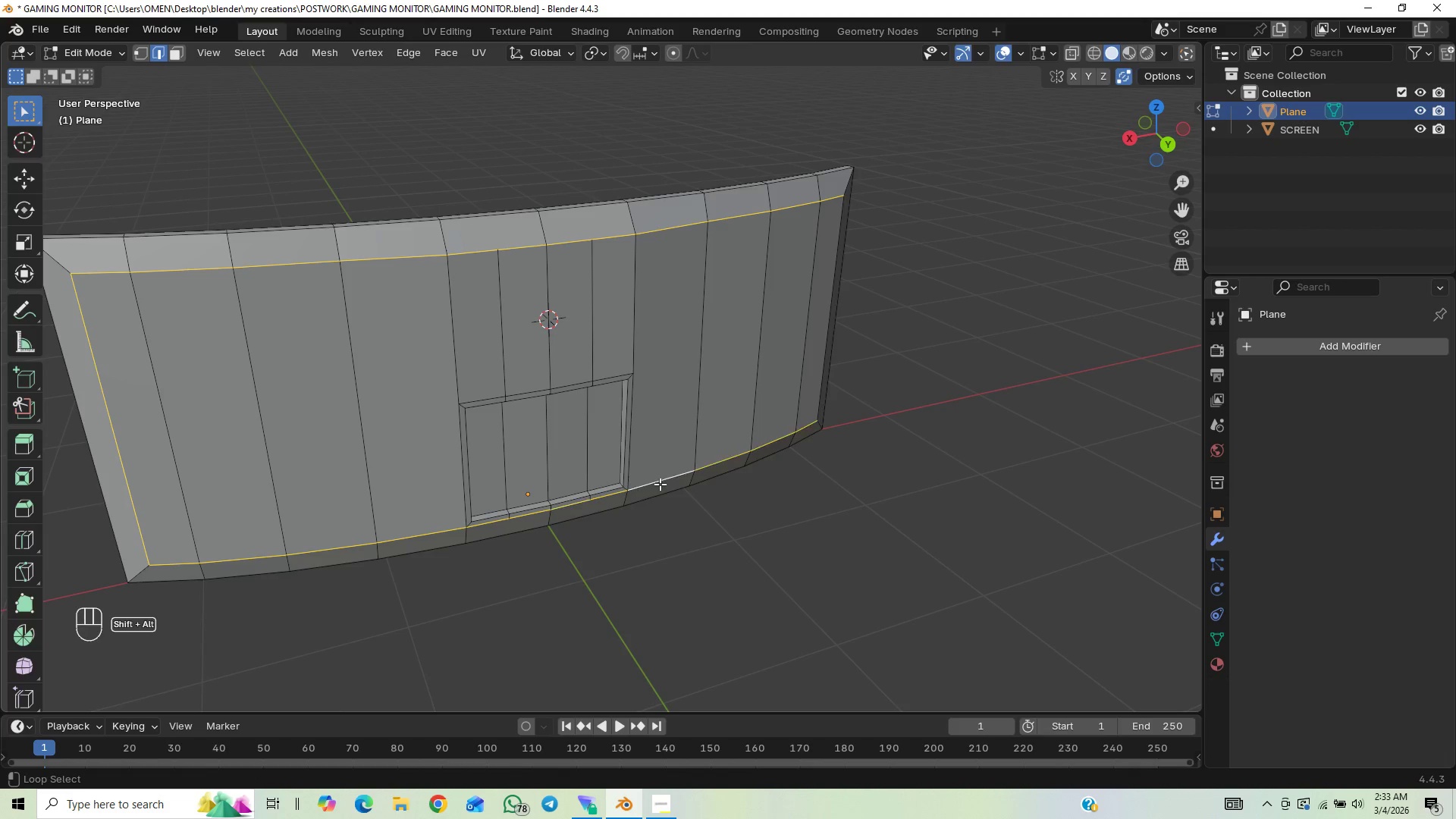 
hold_key(key=AltLeft, duration=1.52)
left_click([836, 297])
 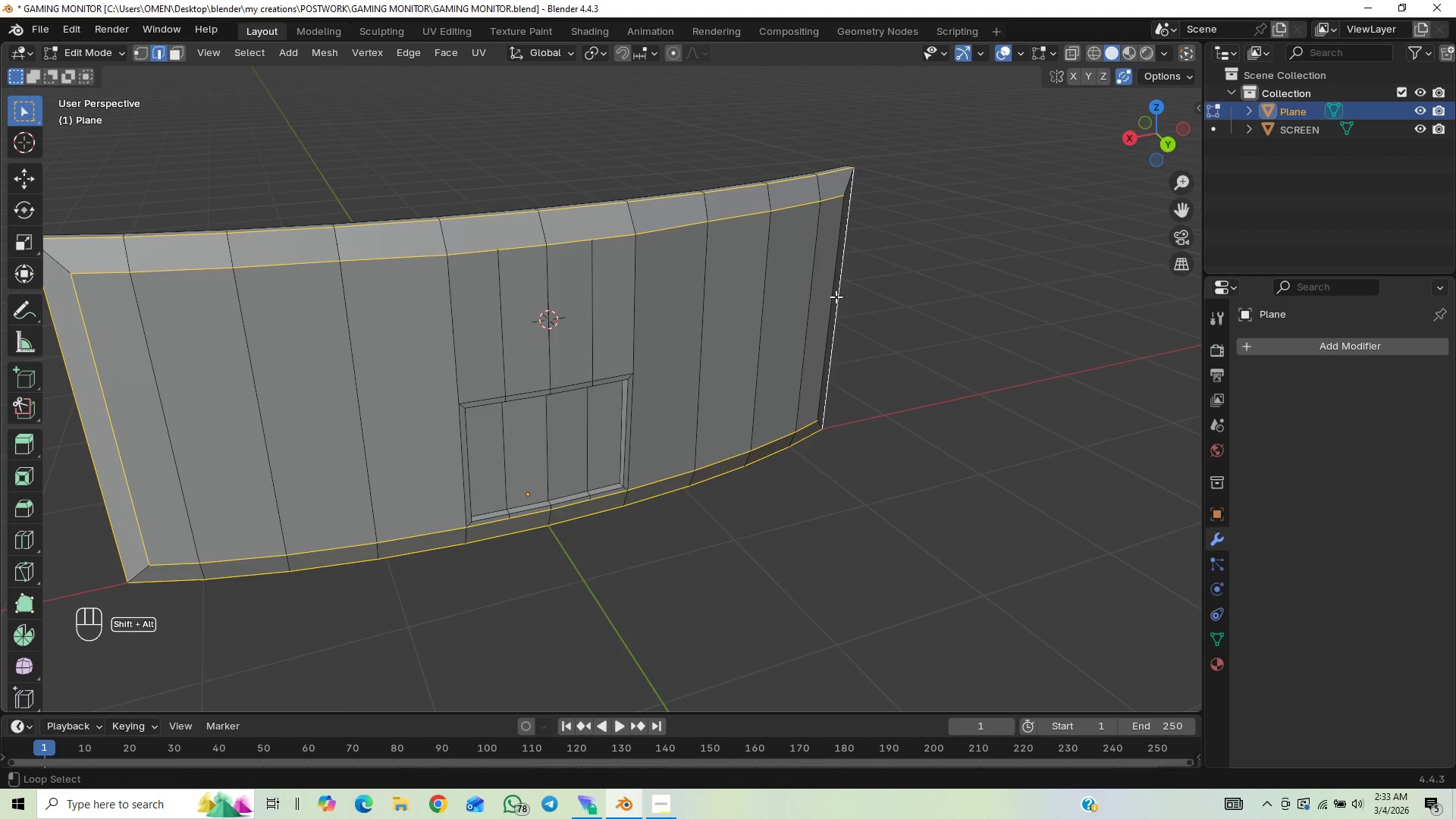 
key(Alt+Shift+AltLeft)
 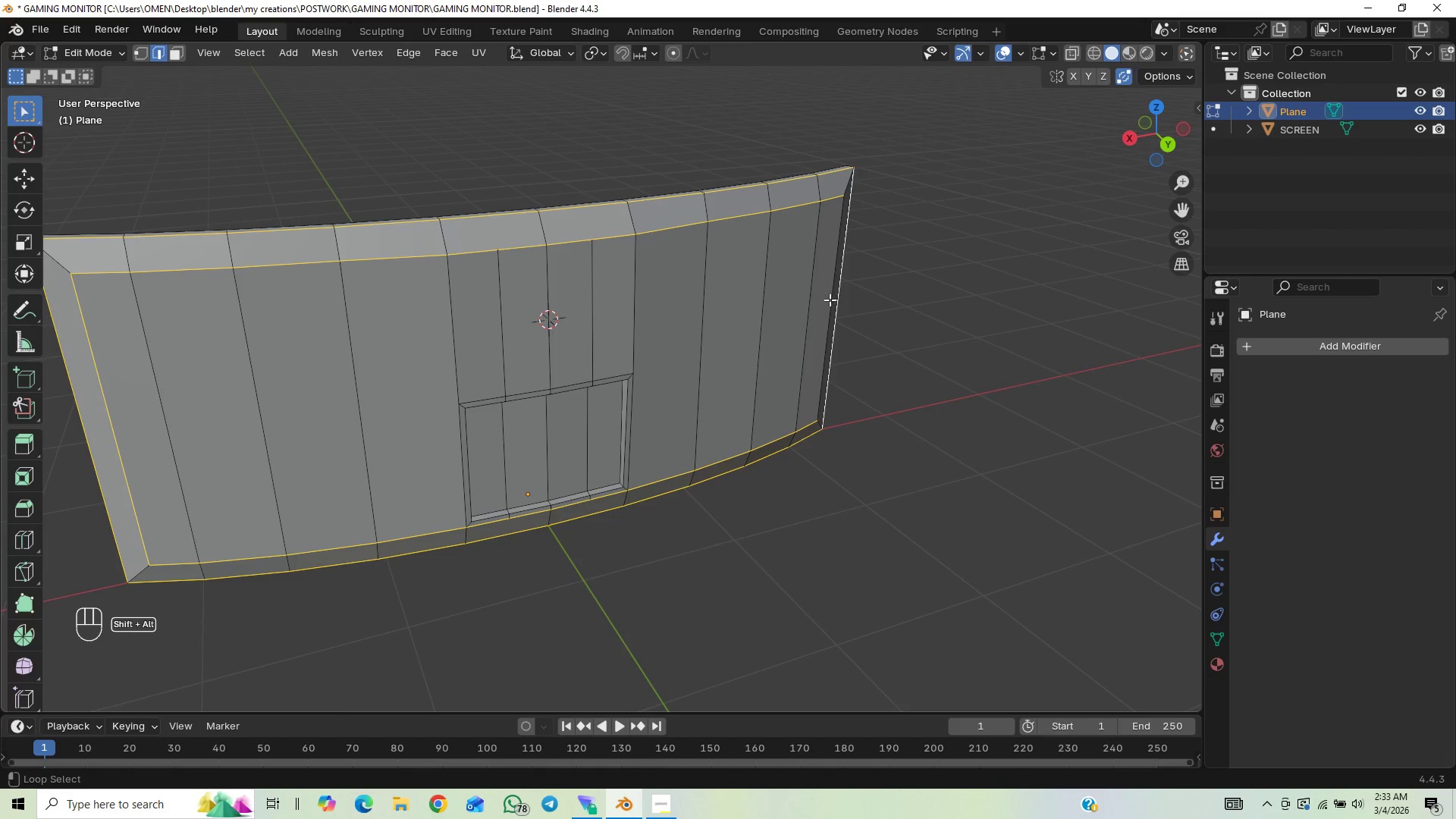 
key(Alt+Shift+AltLeft)
 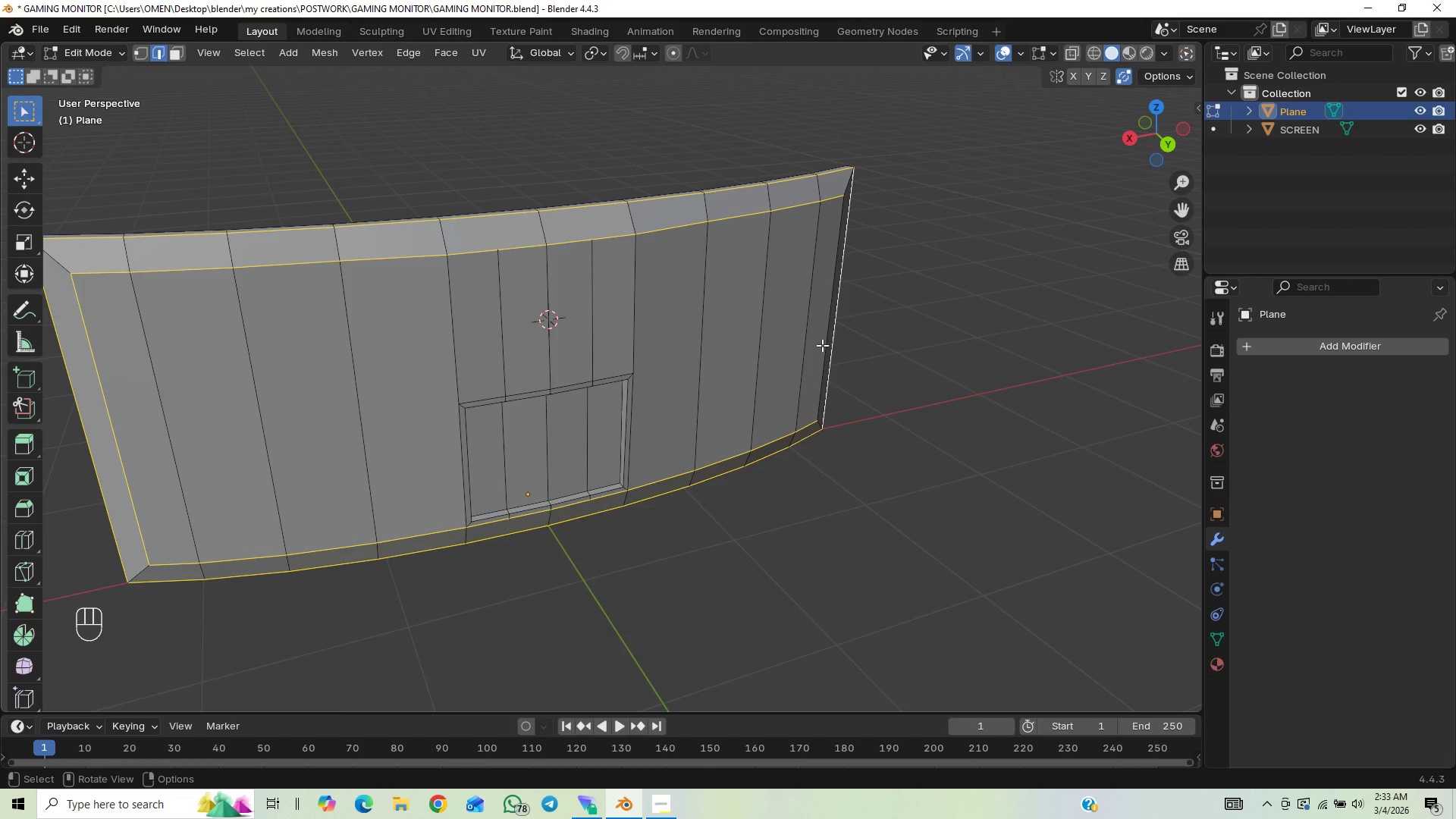 
key(Control+Z)
 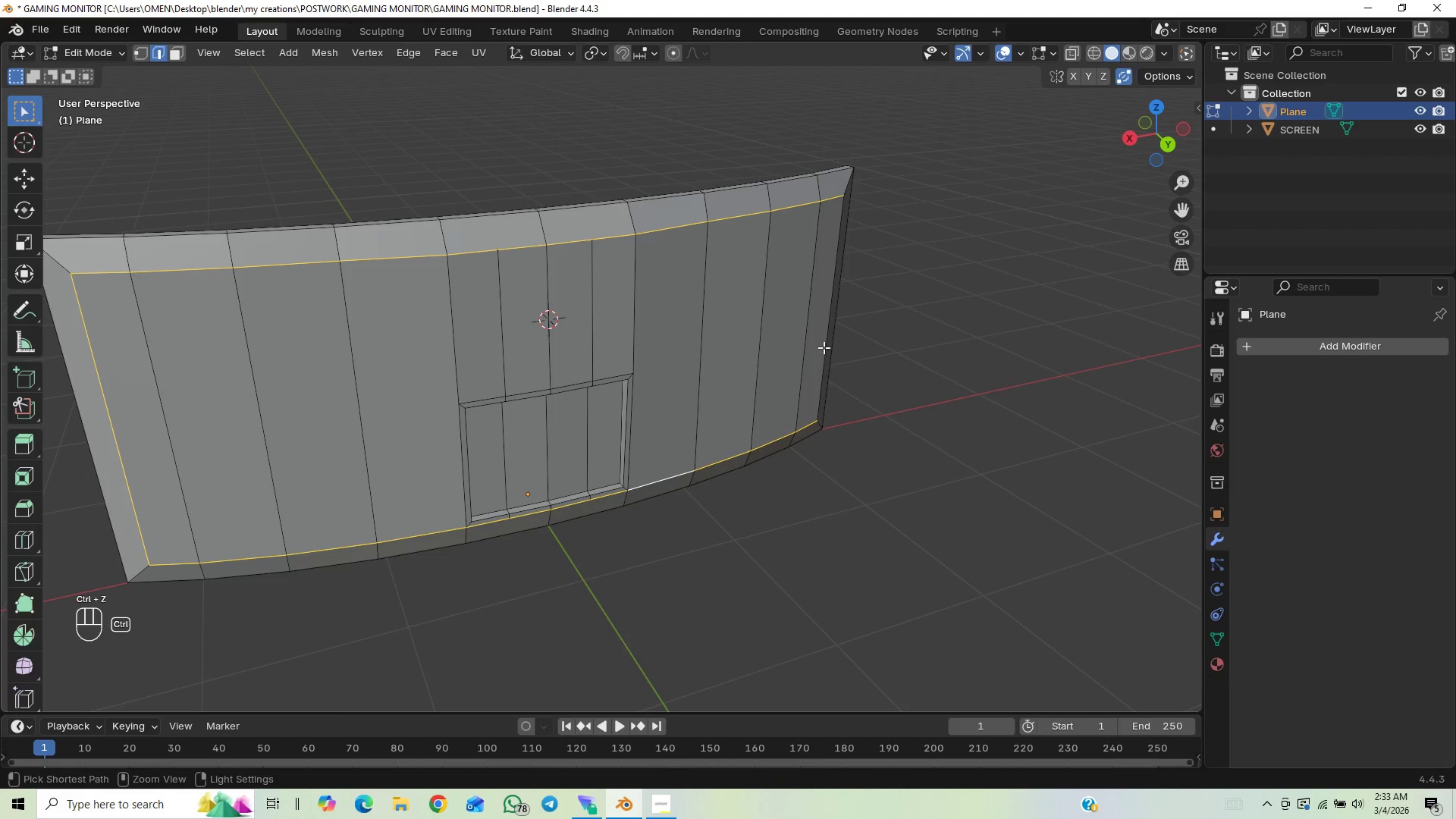 
hold_key(key=ShiftLeft, duration=1.7)
hold_key(key=AltLeft, duration=0.53)
left_click([830, 319])
 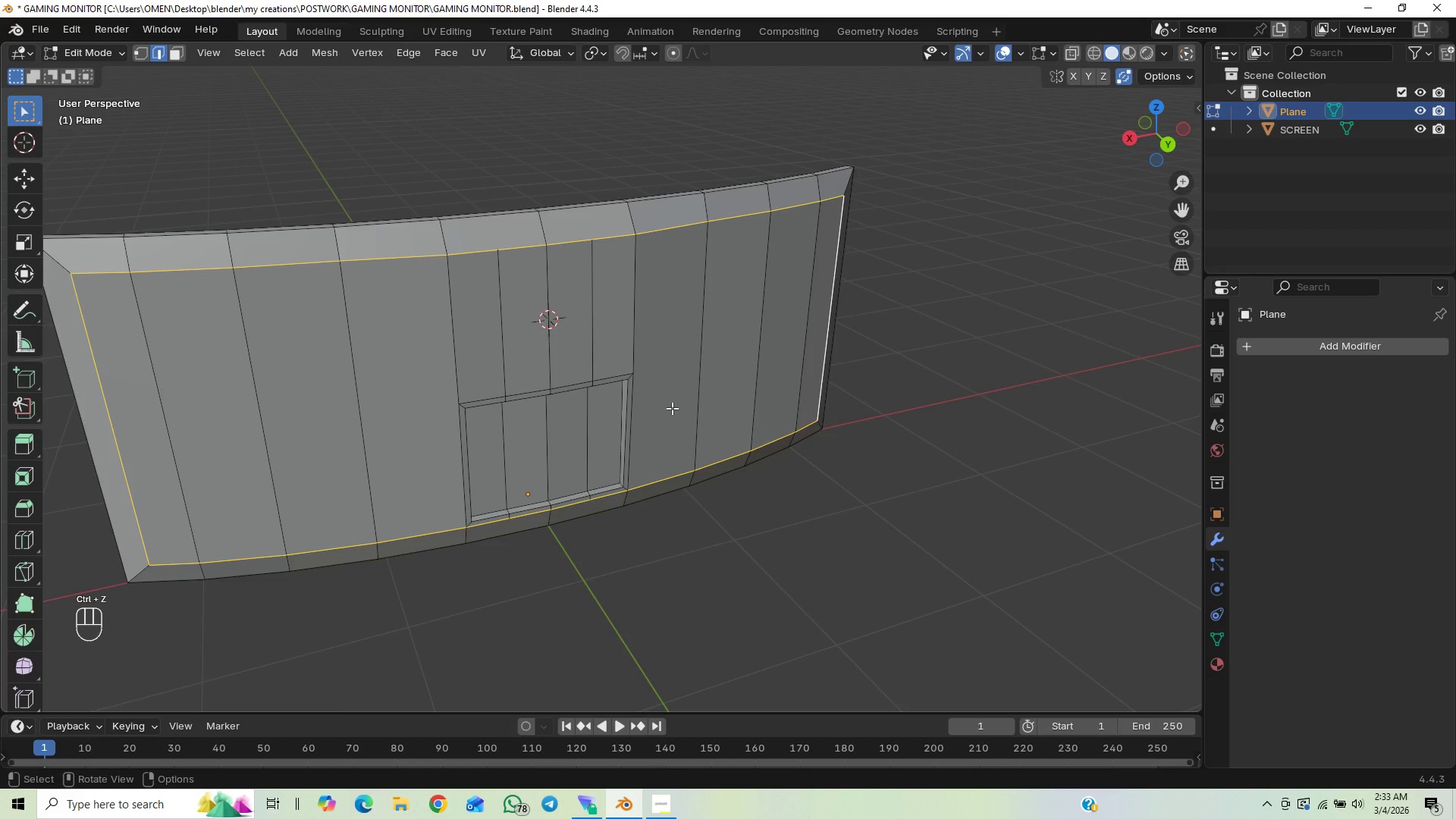 
hold_key(key=ShiftLeft, duration=0.55)
 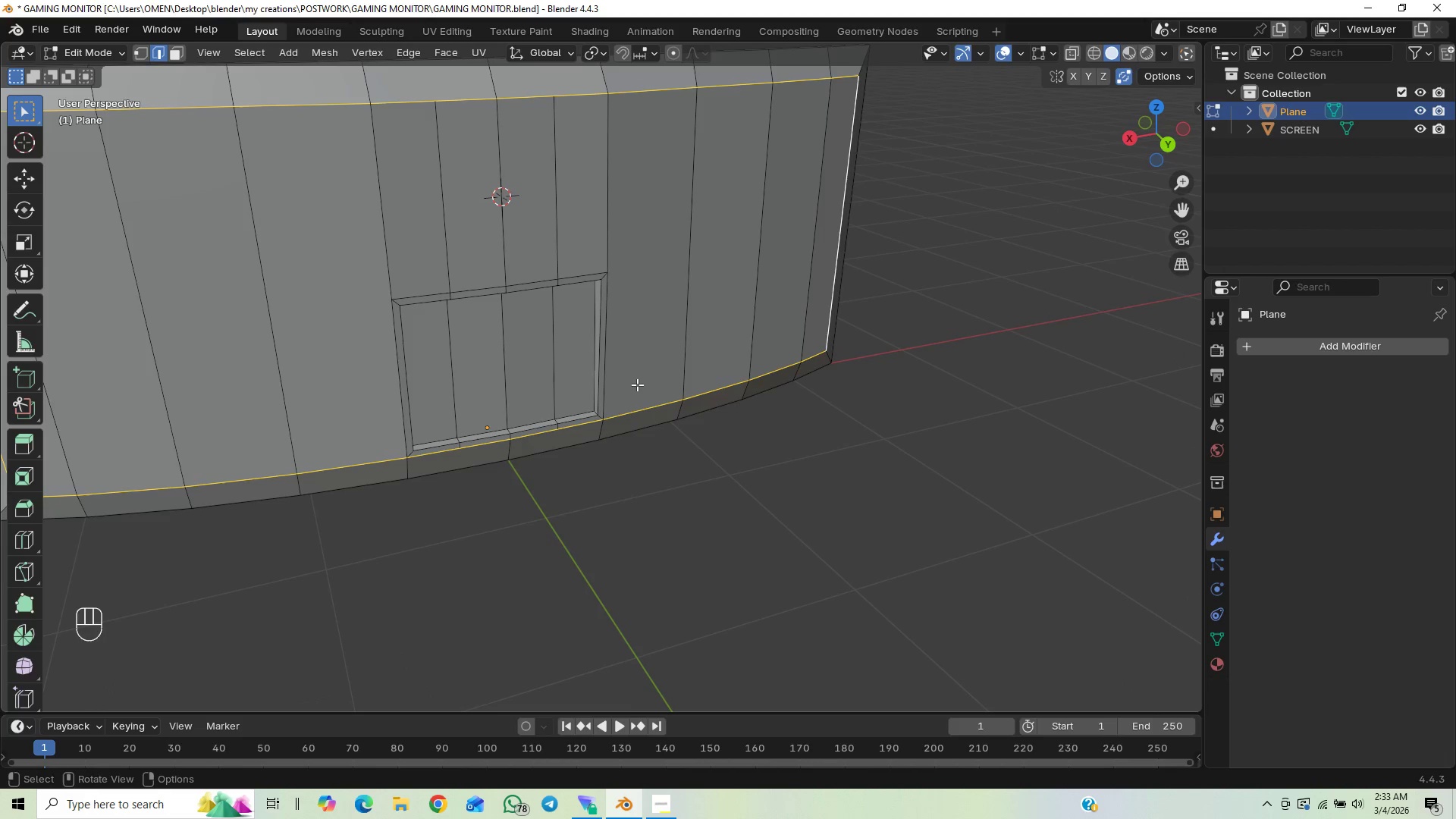 
scroll: coordinate [676, 425], scroll_direction: up, amount: 1.0
 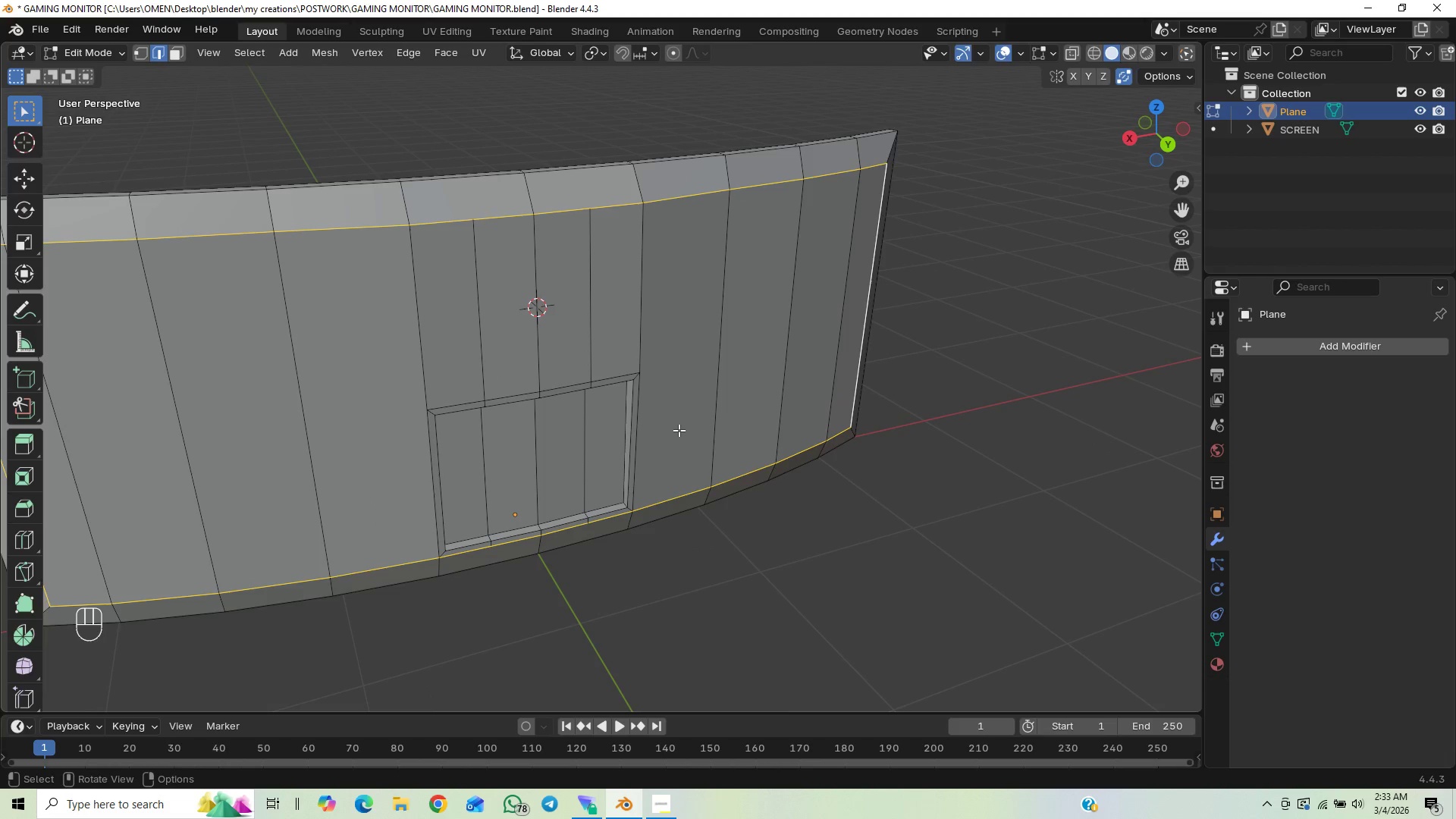 
hold_key(key=ControlLeft, duration=0.8)
scroll: coordinate [616, 343], scroll_direction: up, amount: 3.0
 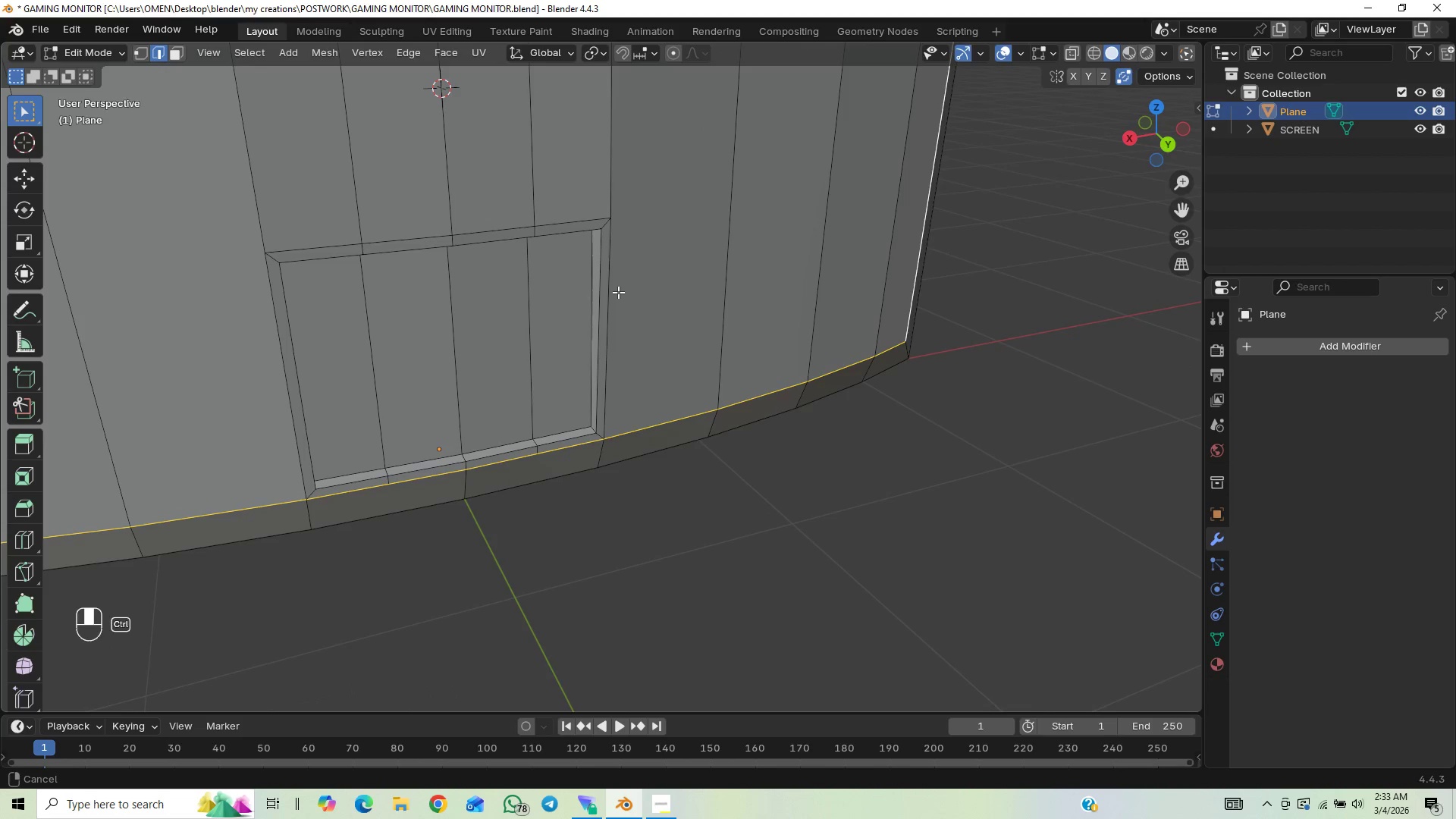 
key(Control+B)
 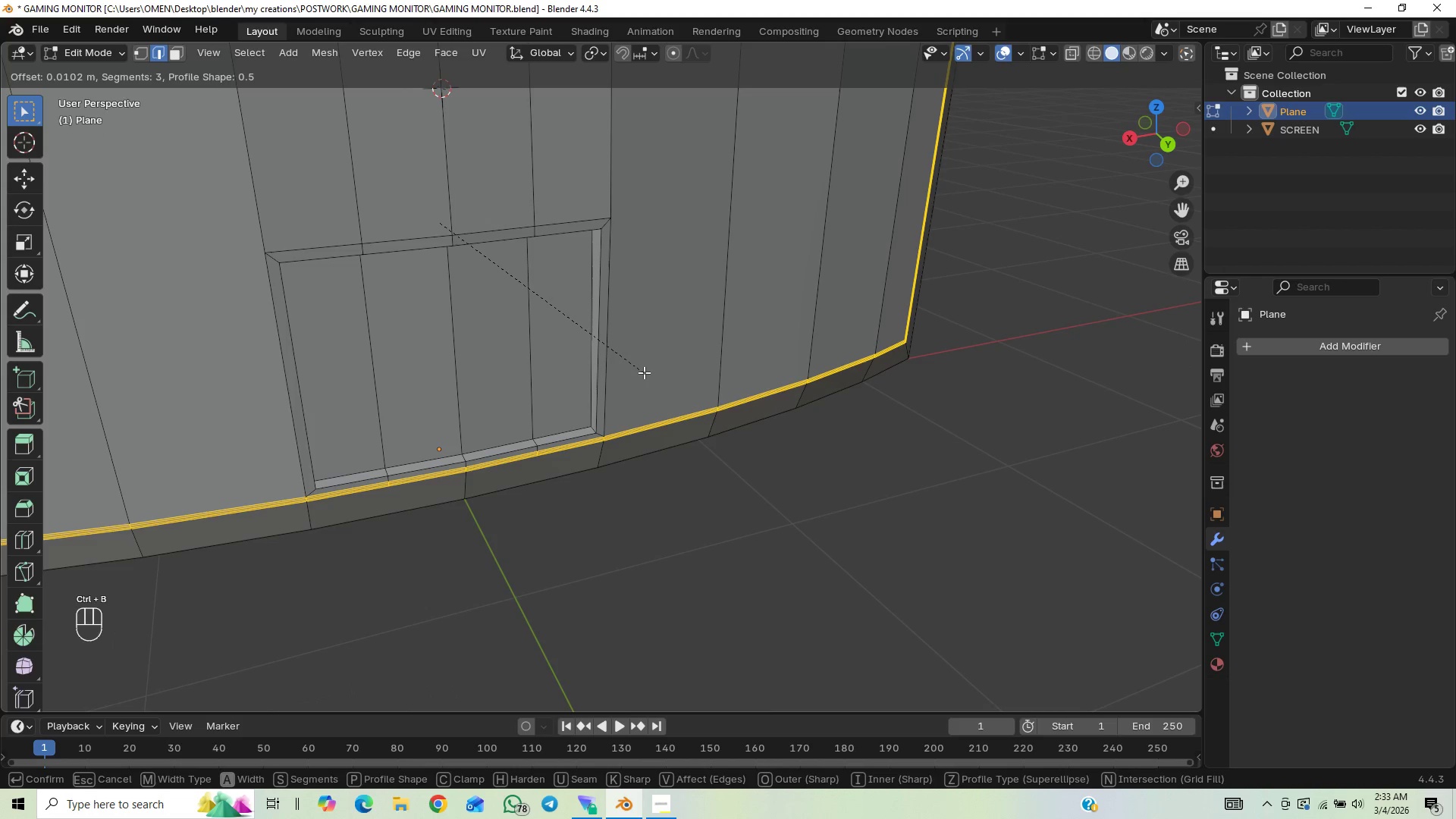 
hold_key(key=ShiftLeft, duration=1.5)
 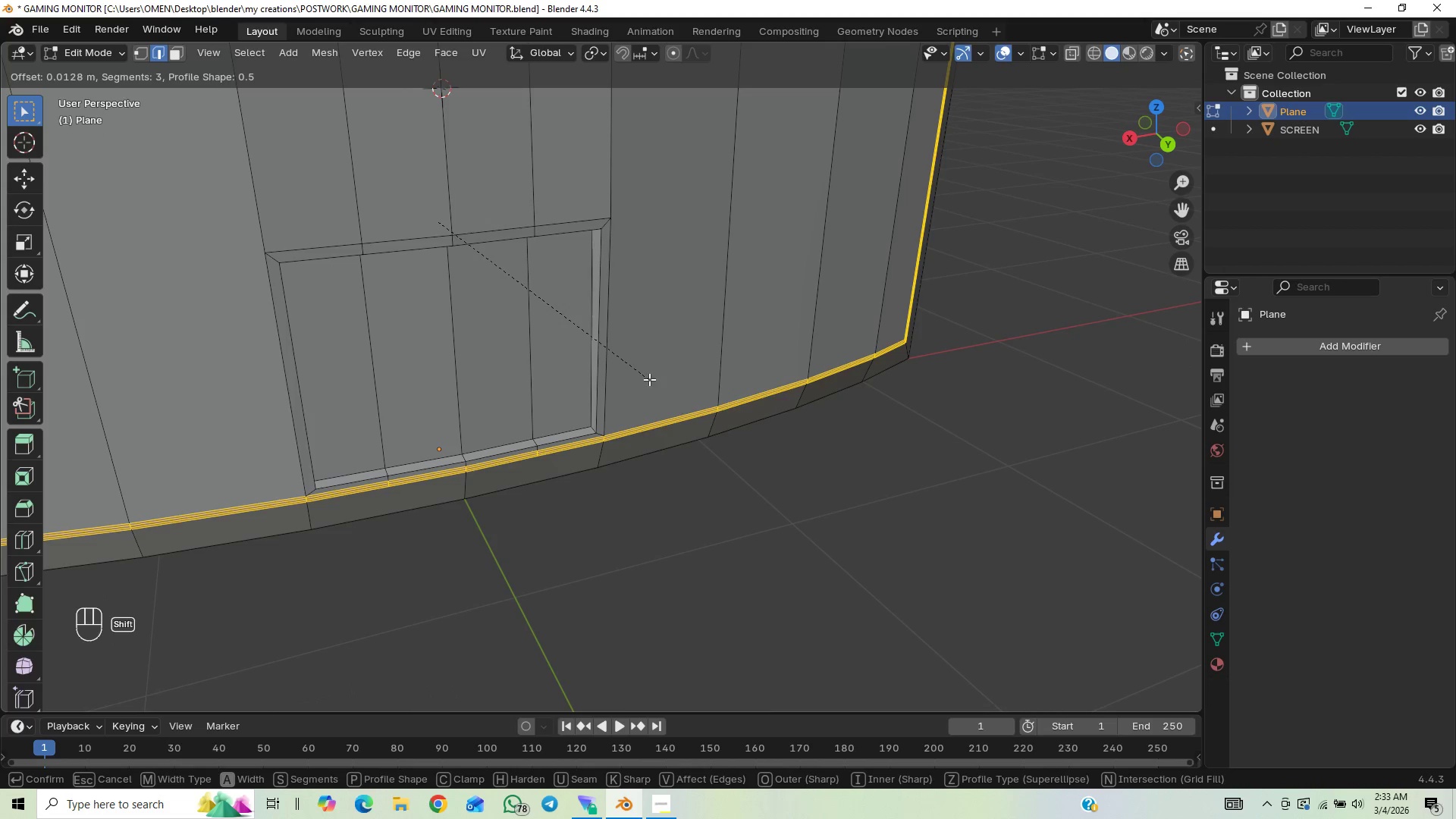 
hold_key(key=ShiftLeft, duration=1.5)
 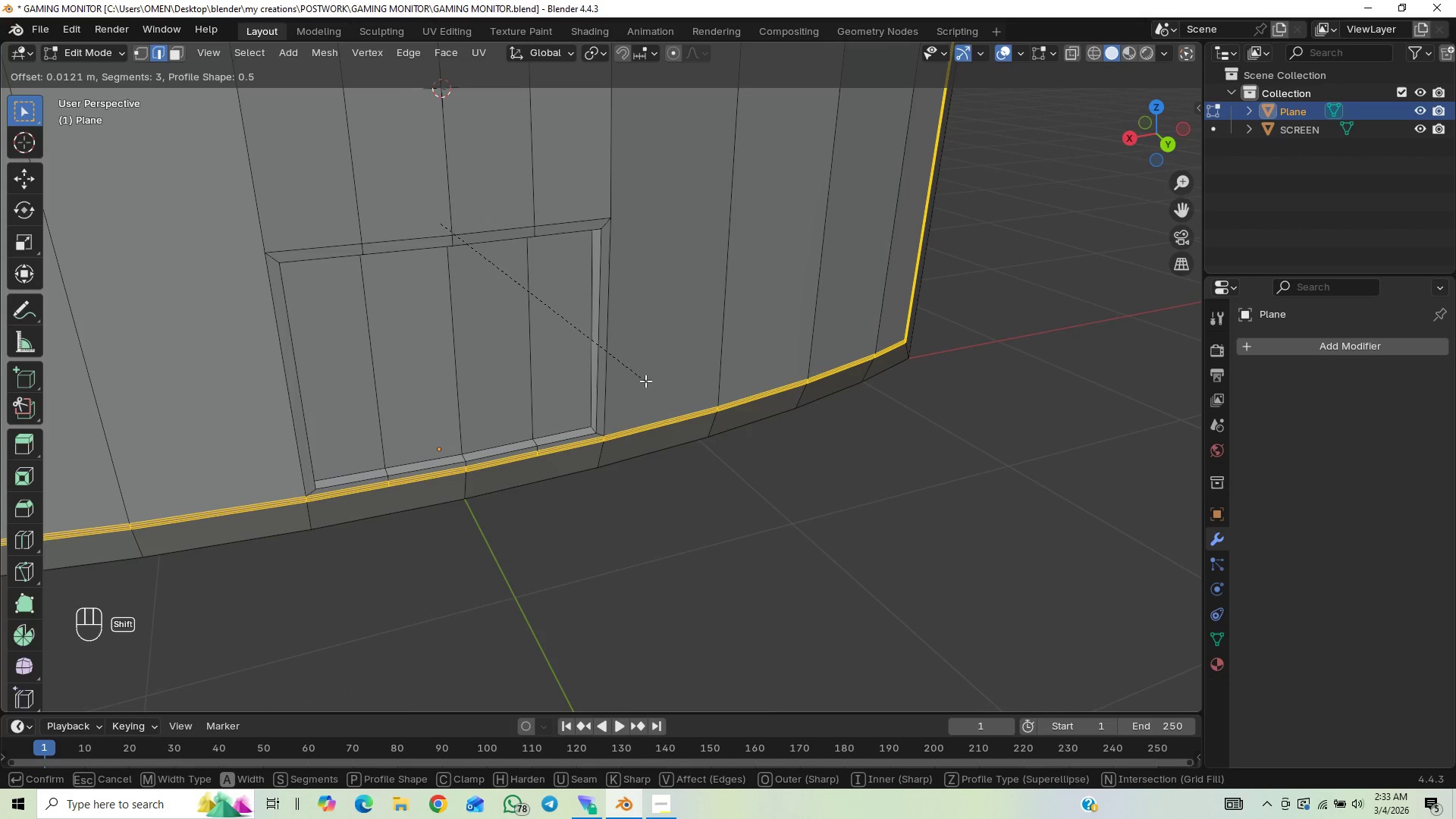 
hold_key(key=ShiftLeft, duration=1.52)
 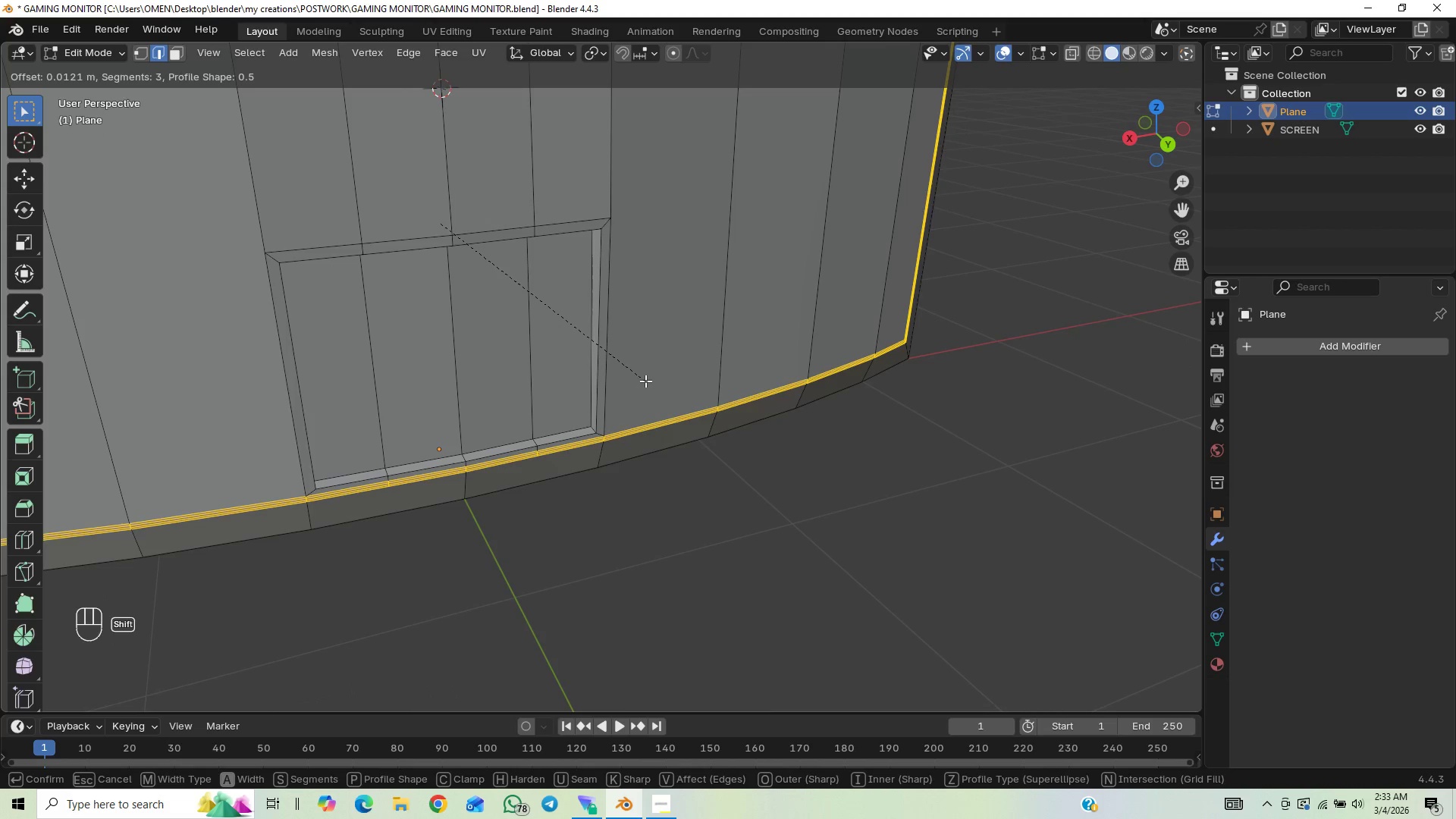 
hold_key(key=ShiftLeft, duration=1.06)
 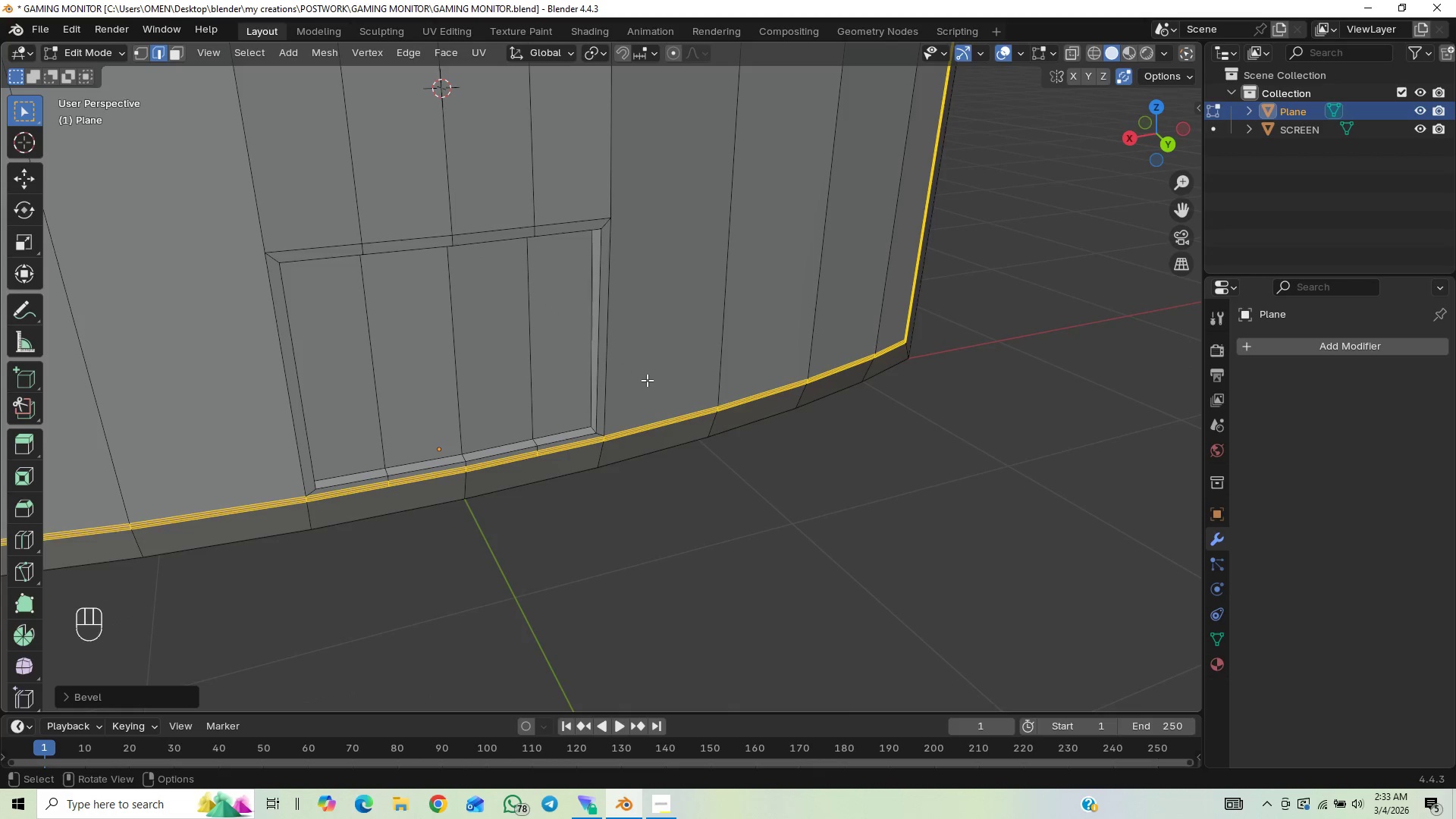 
scroll: coordinate [780, 363], scroll_direction: down, amount: 3.0
 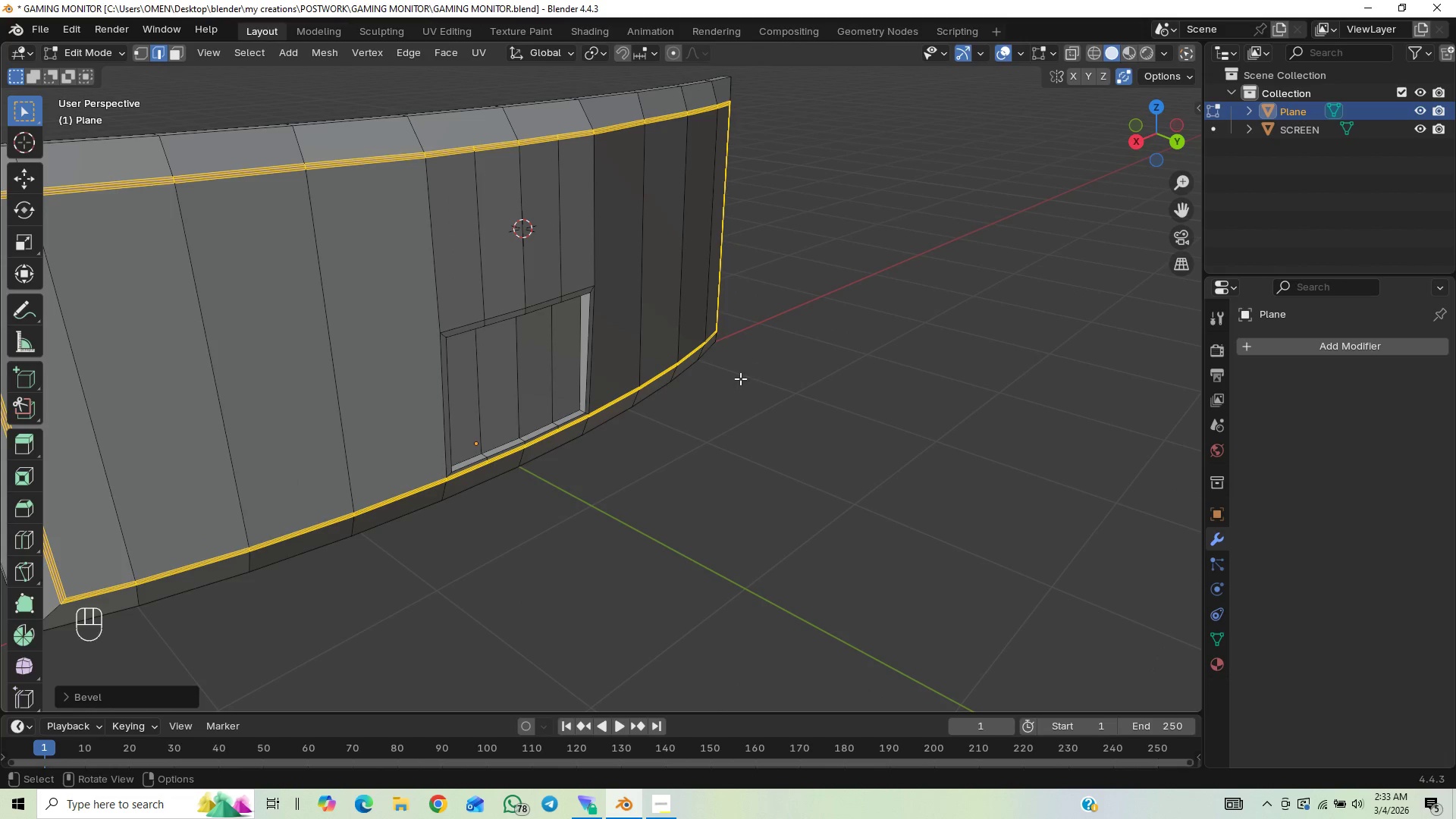 
key(Tab)
 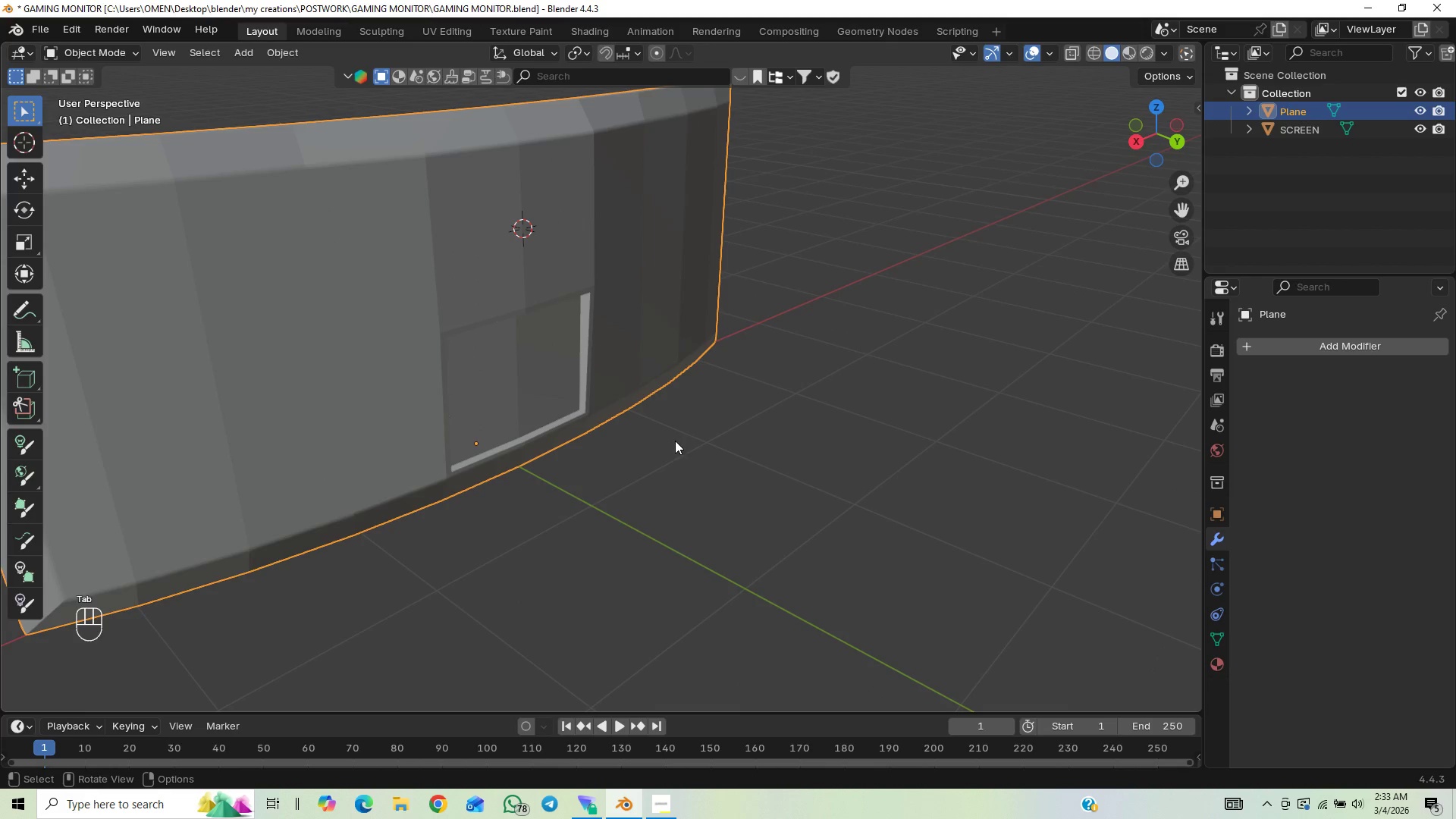 
scroll: coordinate [726, 431], scroll_direction: down, amount: 2.0
 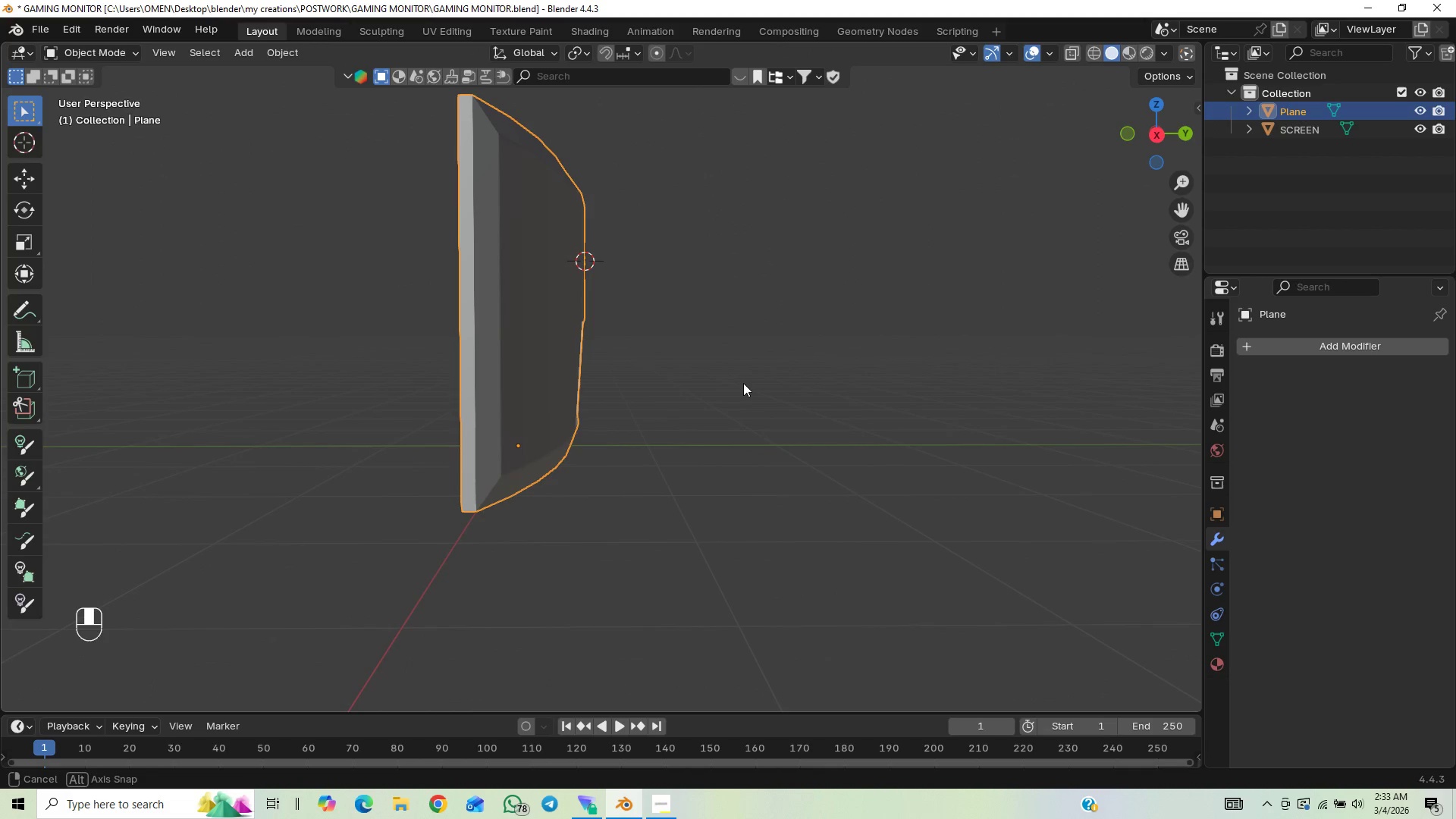 
scroll: coordinate [629, 358], scroll_direction: up, amount: 1.0
 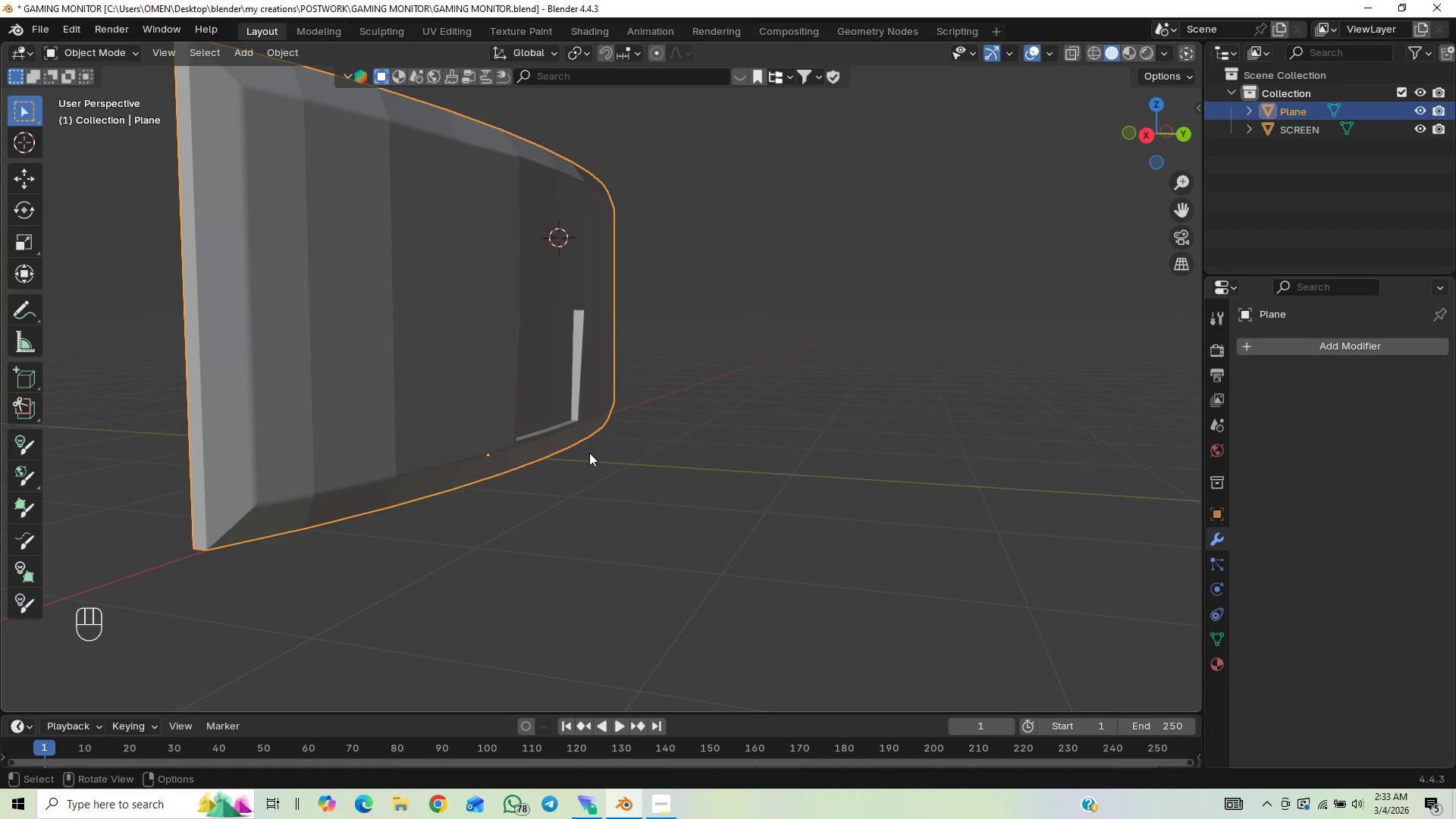 
scroll: coordinate [585, 450], scroll_direction: down, amount: 1.0
 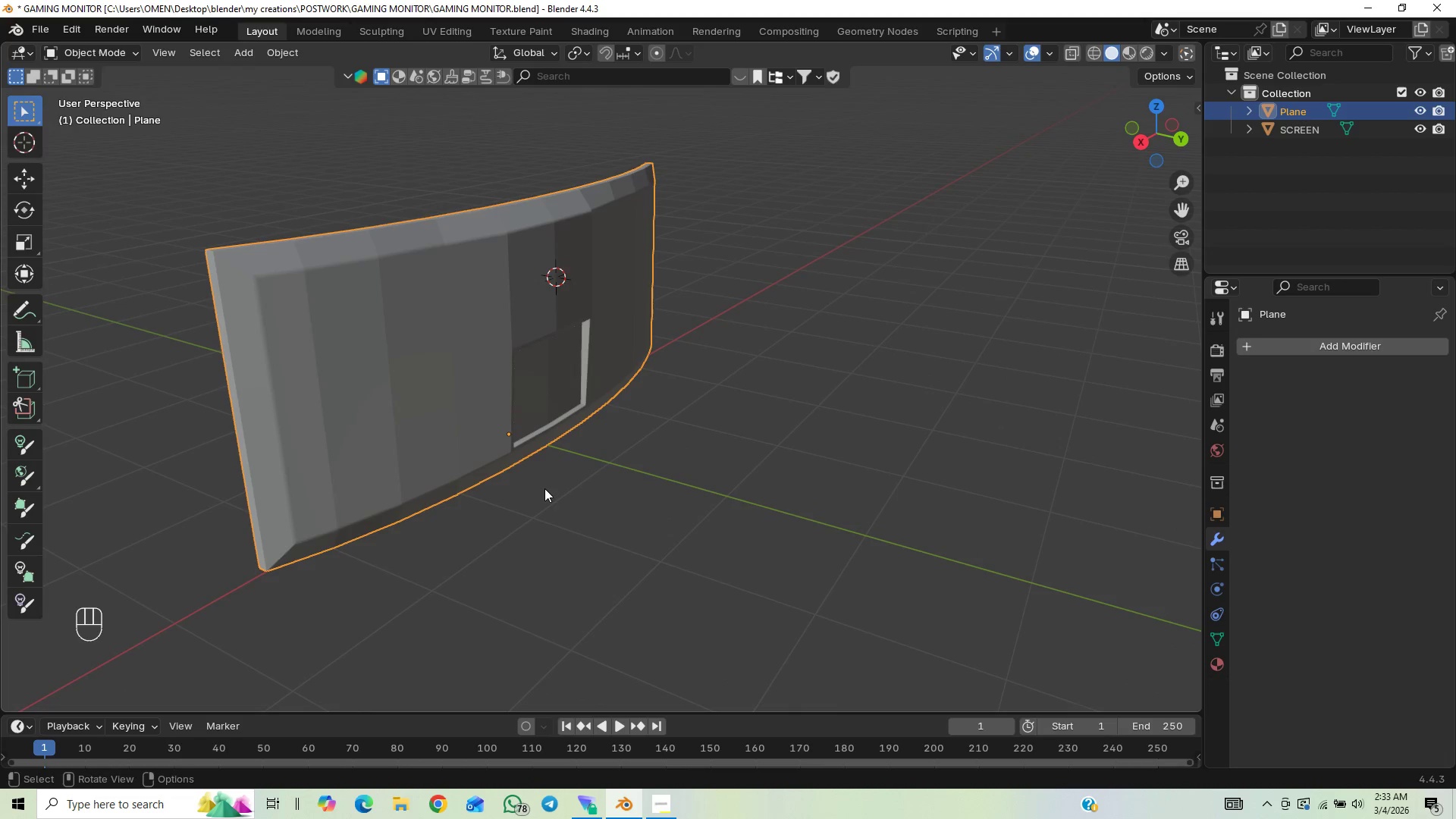 
key(Tab)
 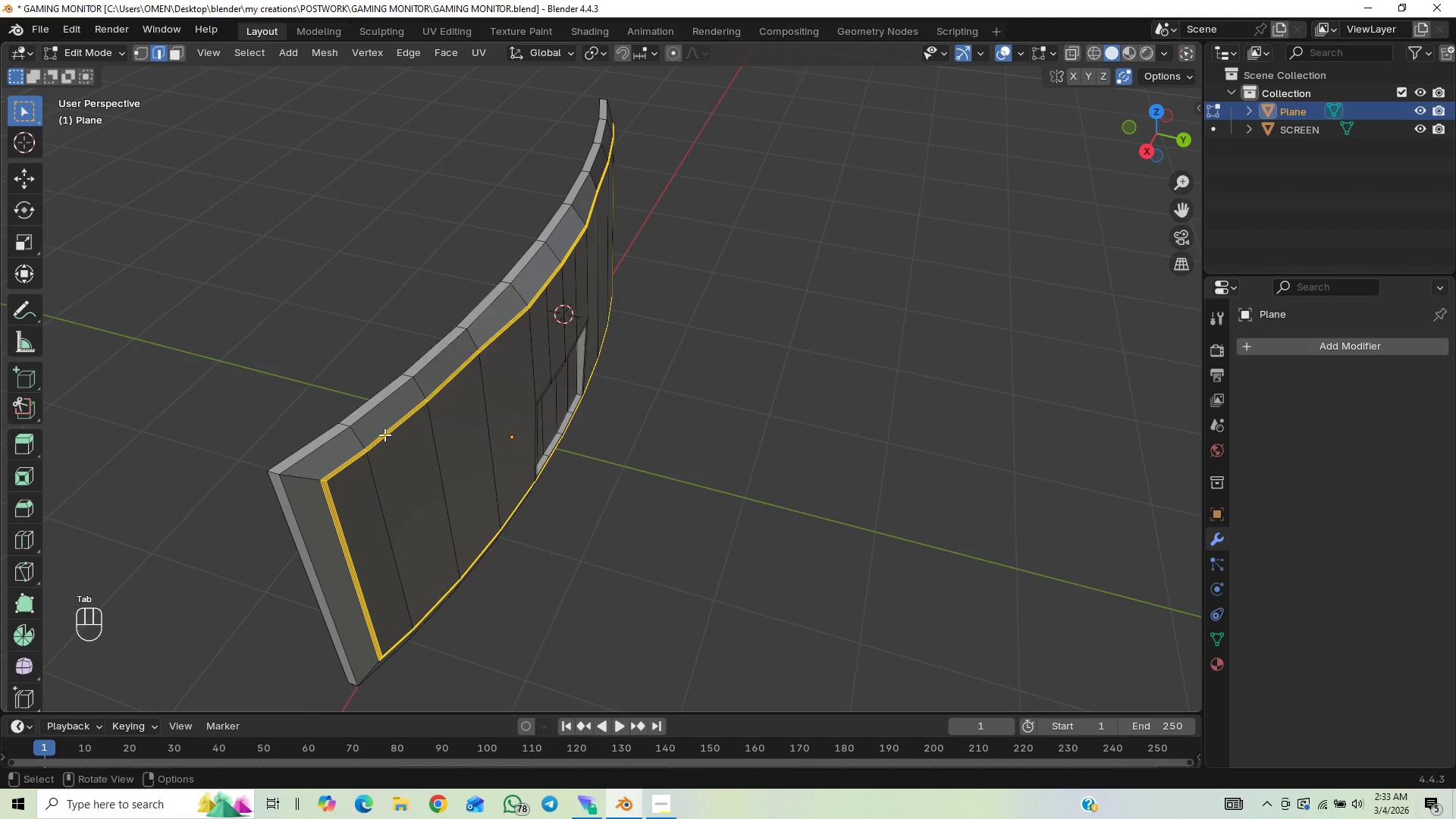 
left_click([376, 412])
 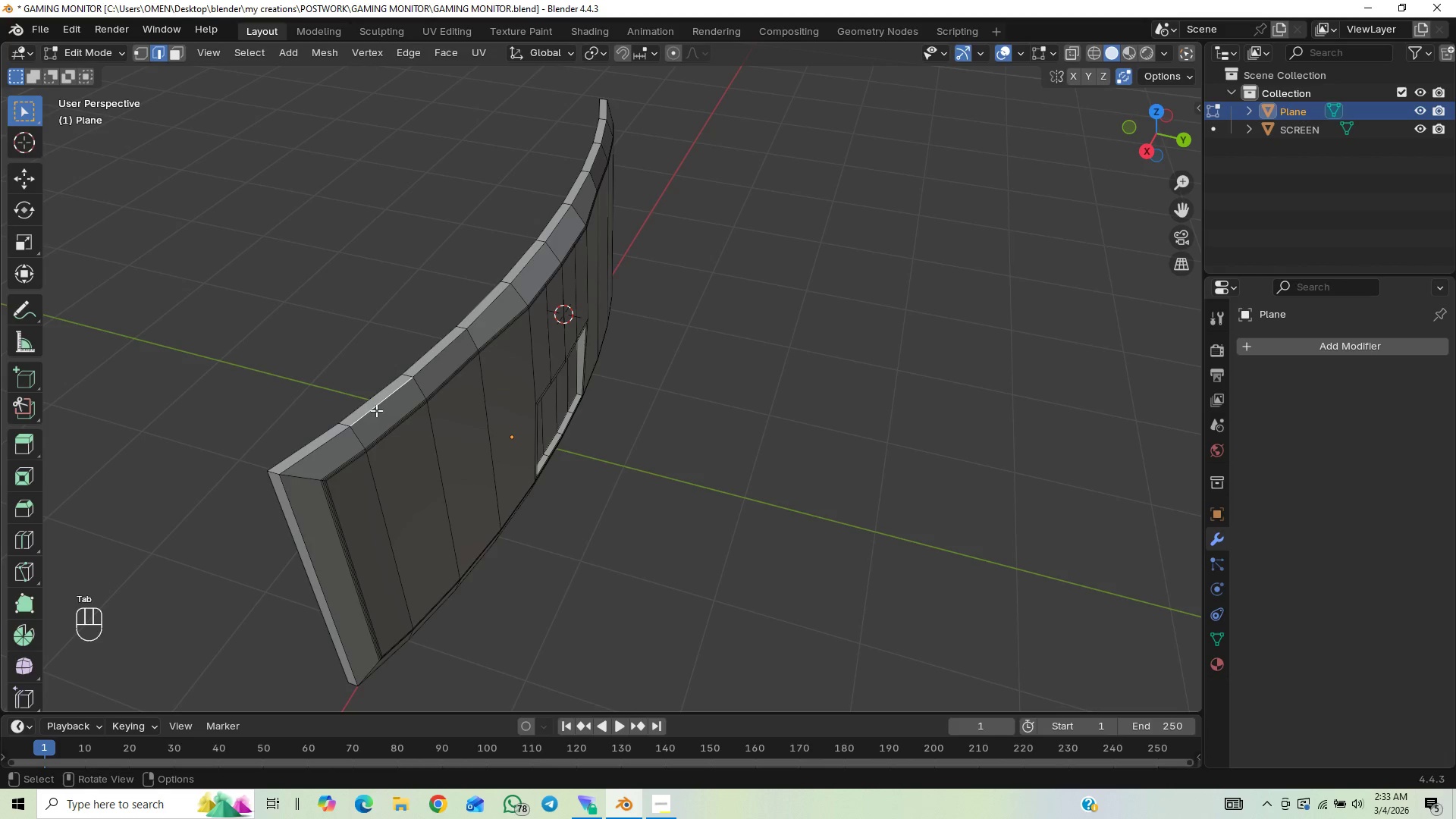 
hold_key(key=ShiftLeft, duration=1.92)
hold_key(key=AltLeft, duration=1.14)
left_click([427, 365])
 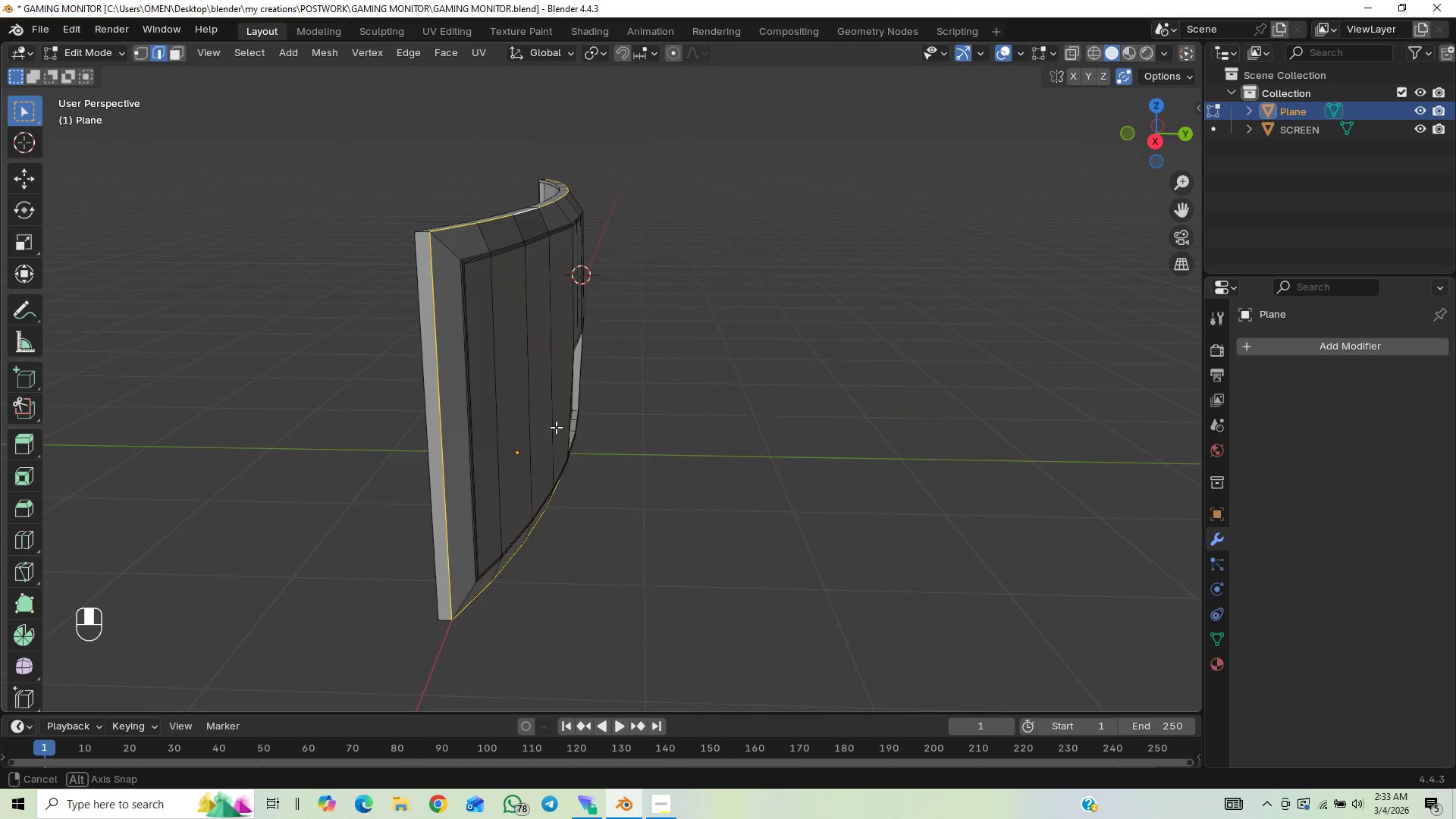 
key(Control+B)
 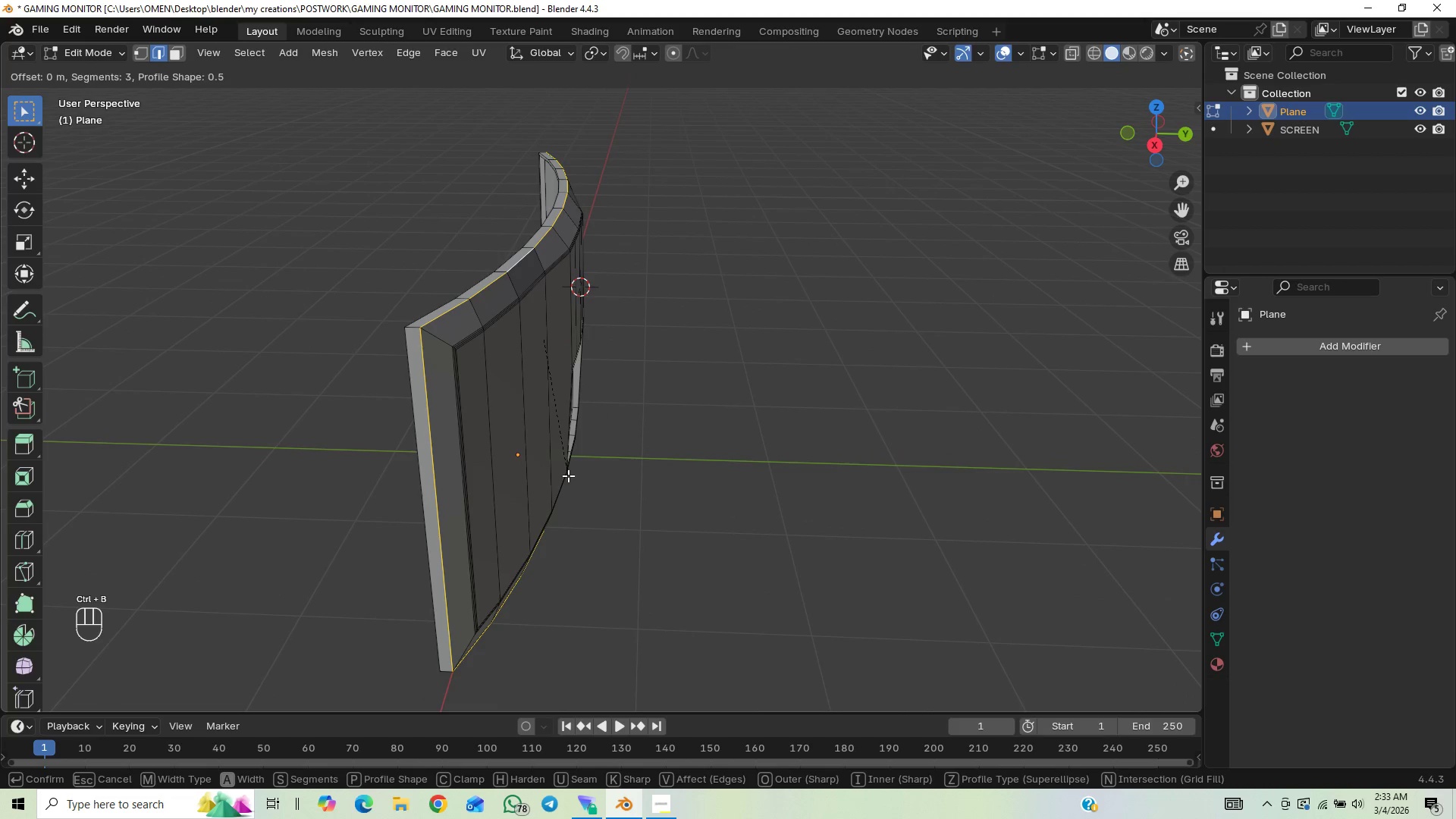 
hold_key(key=ShiftLeft, duration=1.53)
 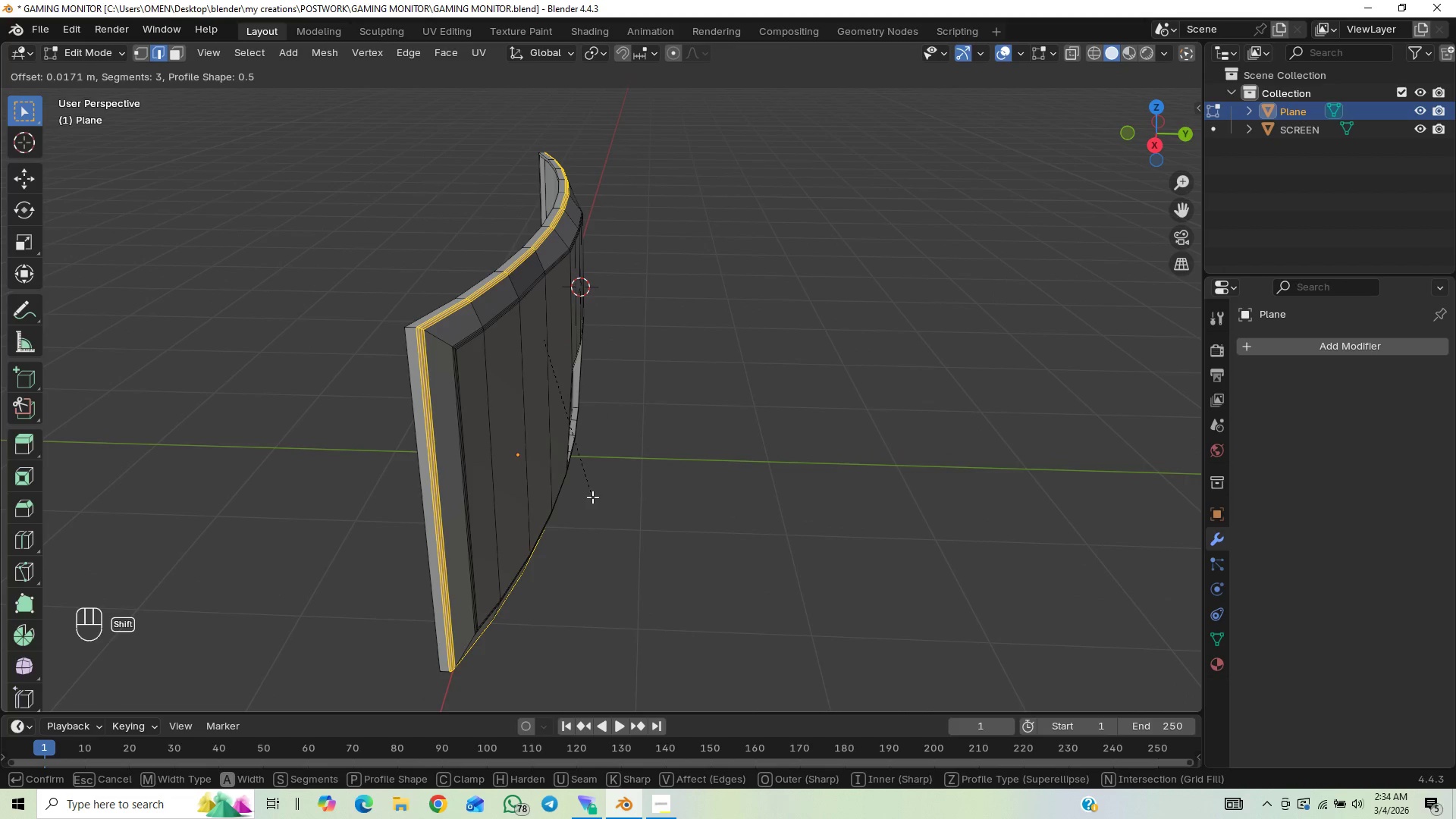 
hold_key(key=ShiftLeft, duration=1.5)
 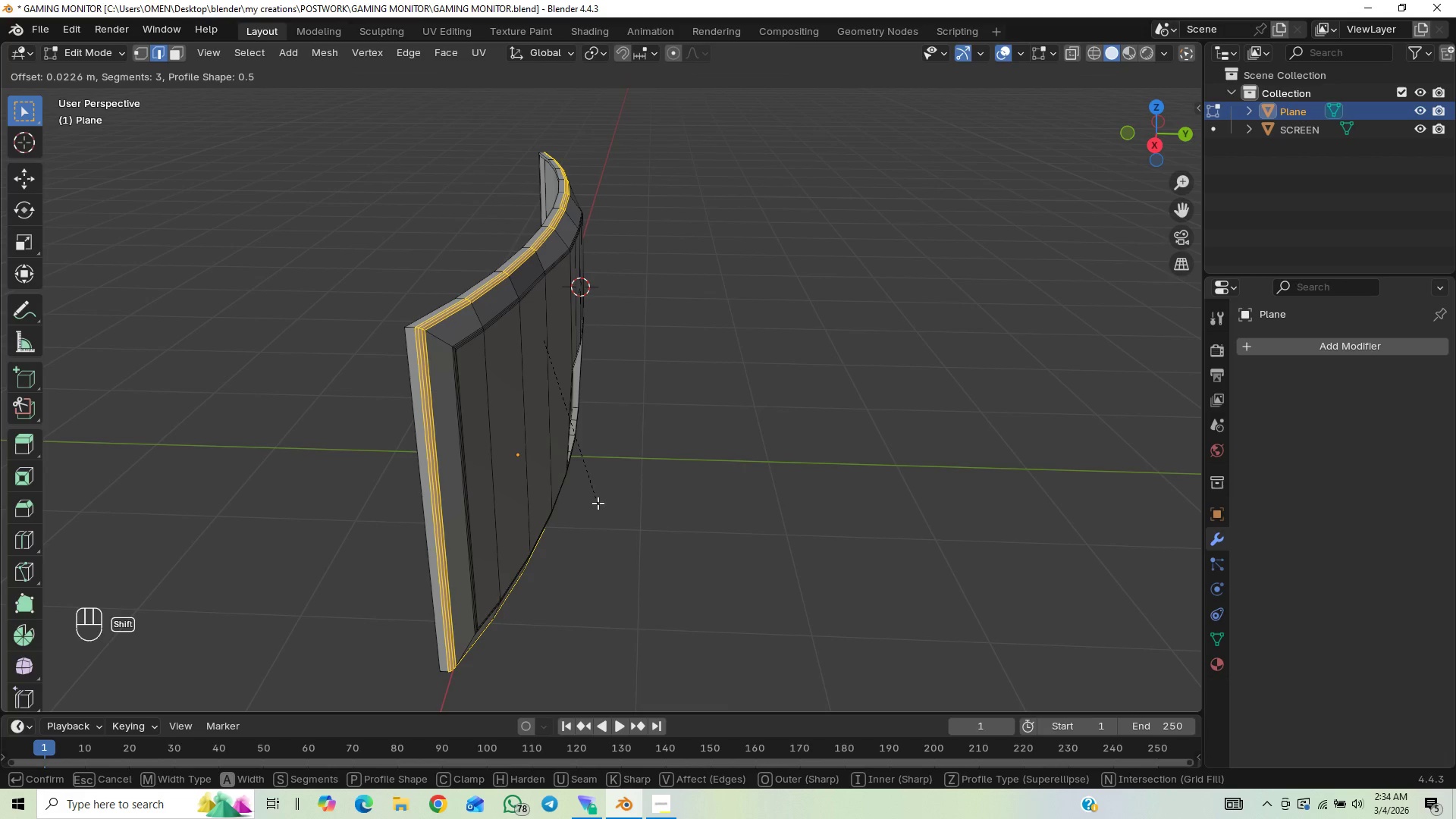 
hold_key(key=ShiftLeft, duration=1.06)
left_click([598, 503])
 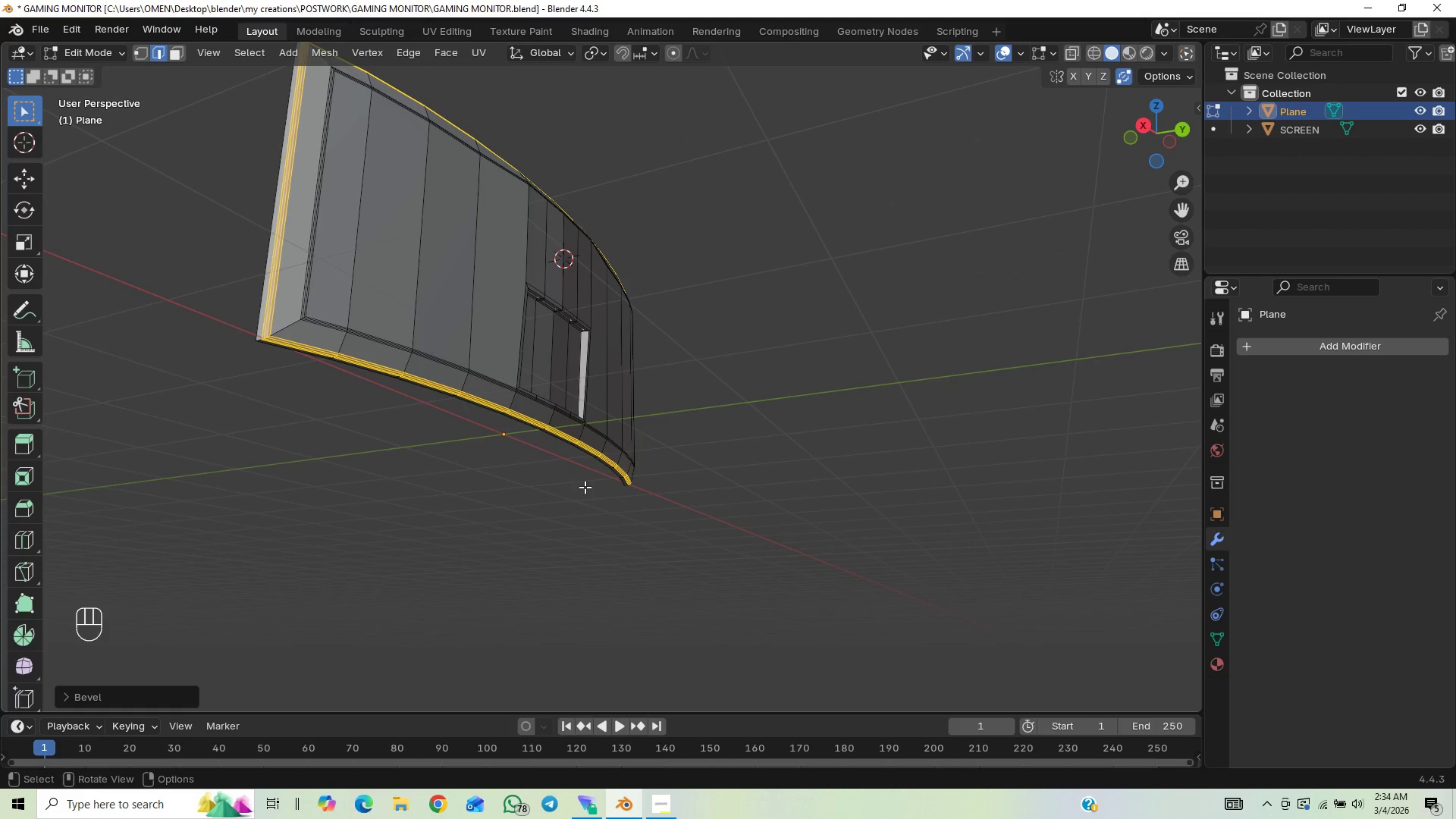 
key(Tab)
 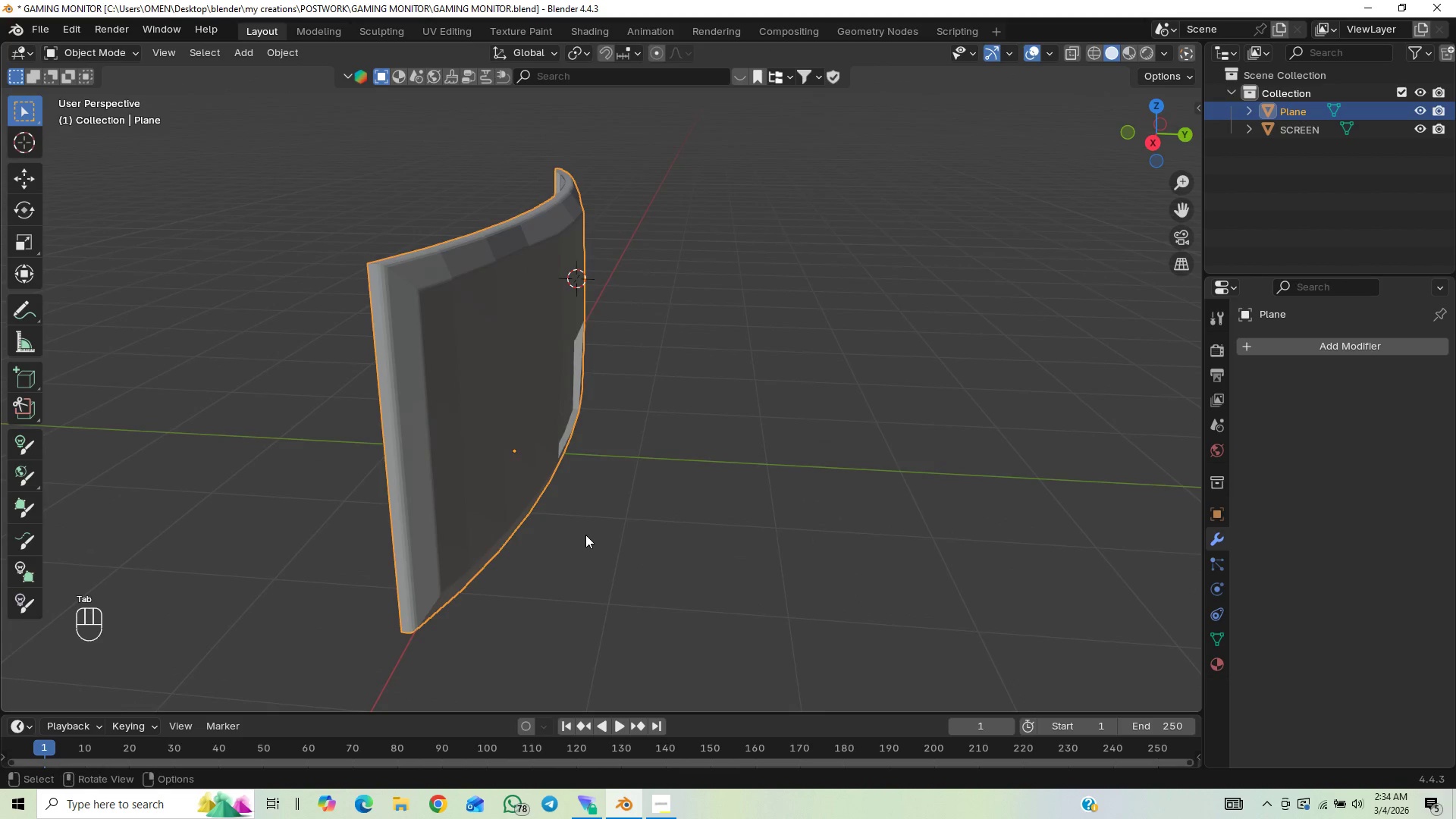 
key(Control+S)
 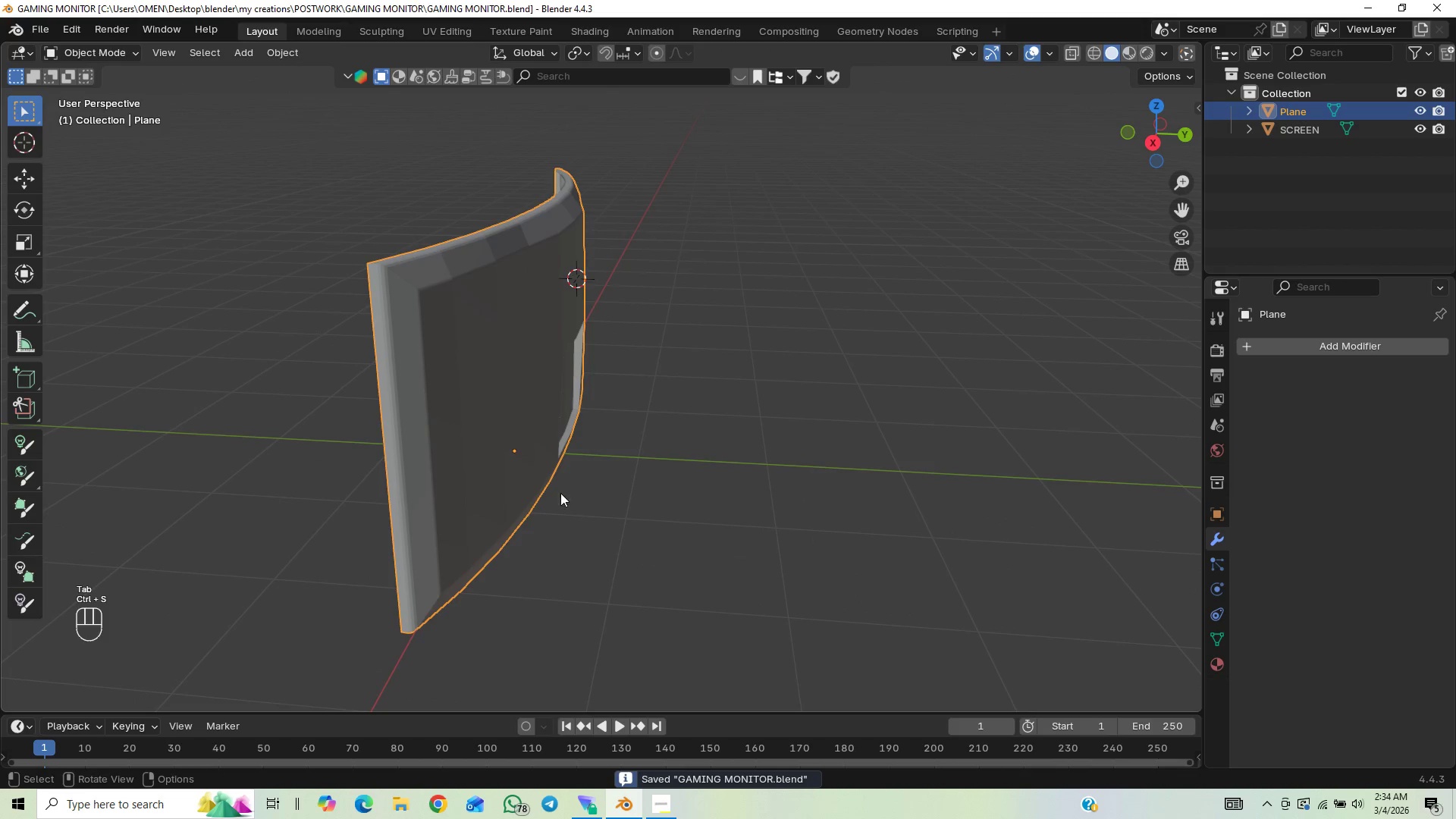 
scroll: coordinate [578, 471], scroll_direction: down, amount: 3.0
 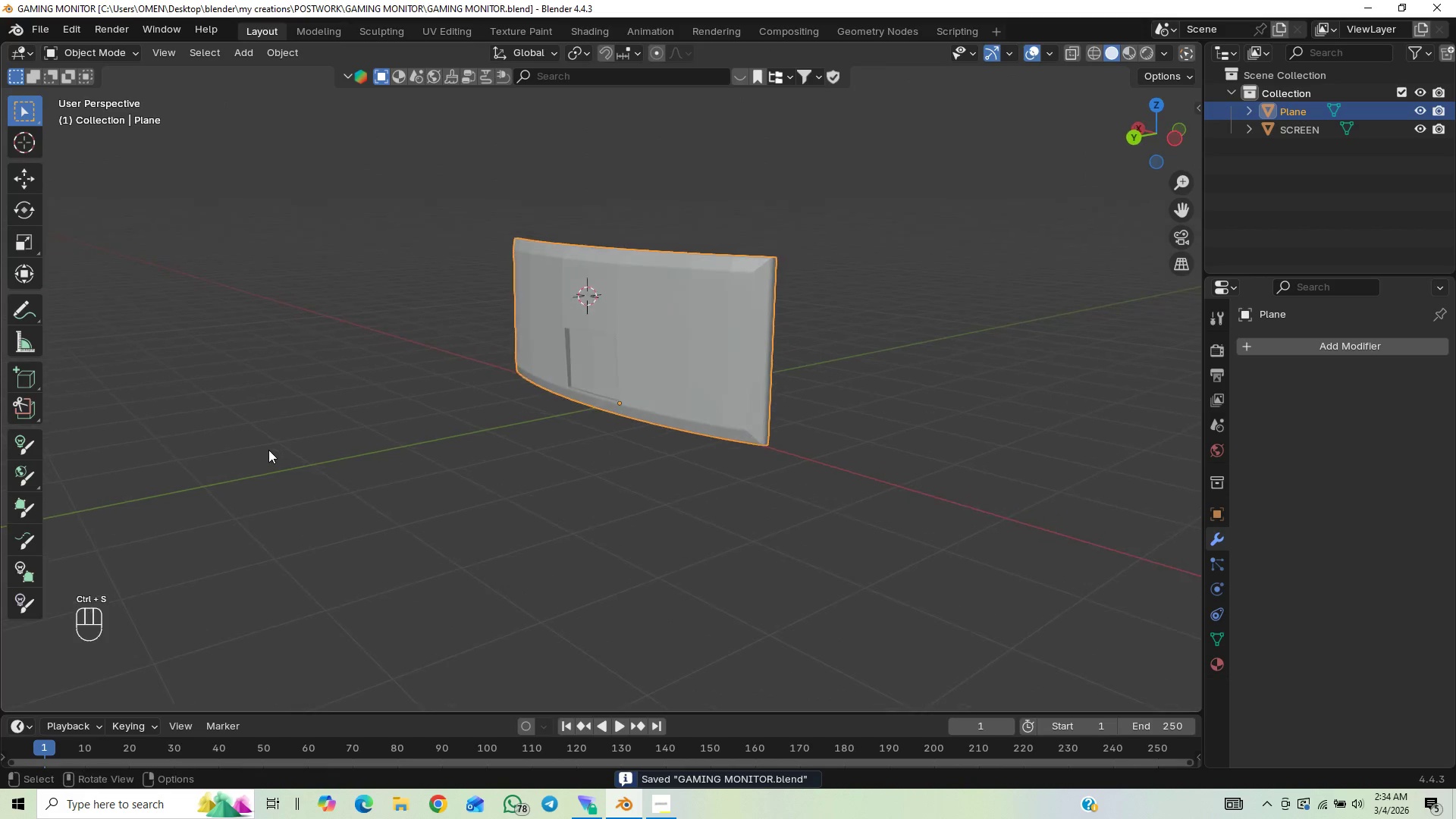 
scroll: coordinate [619, 421], scroll_direction: up, amount: 7.0
 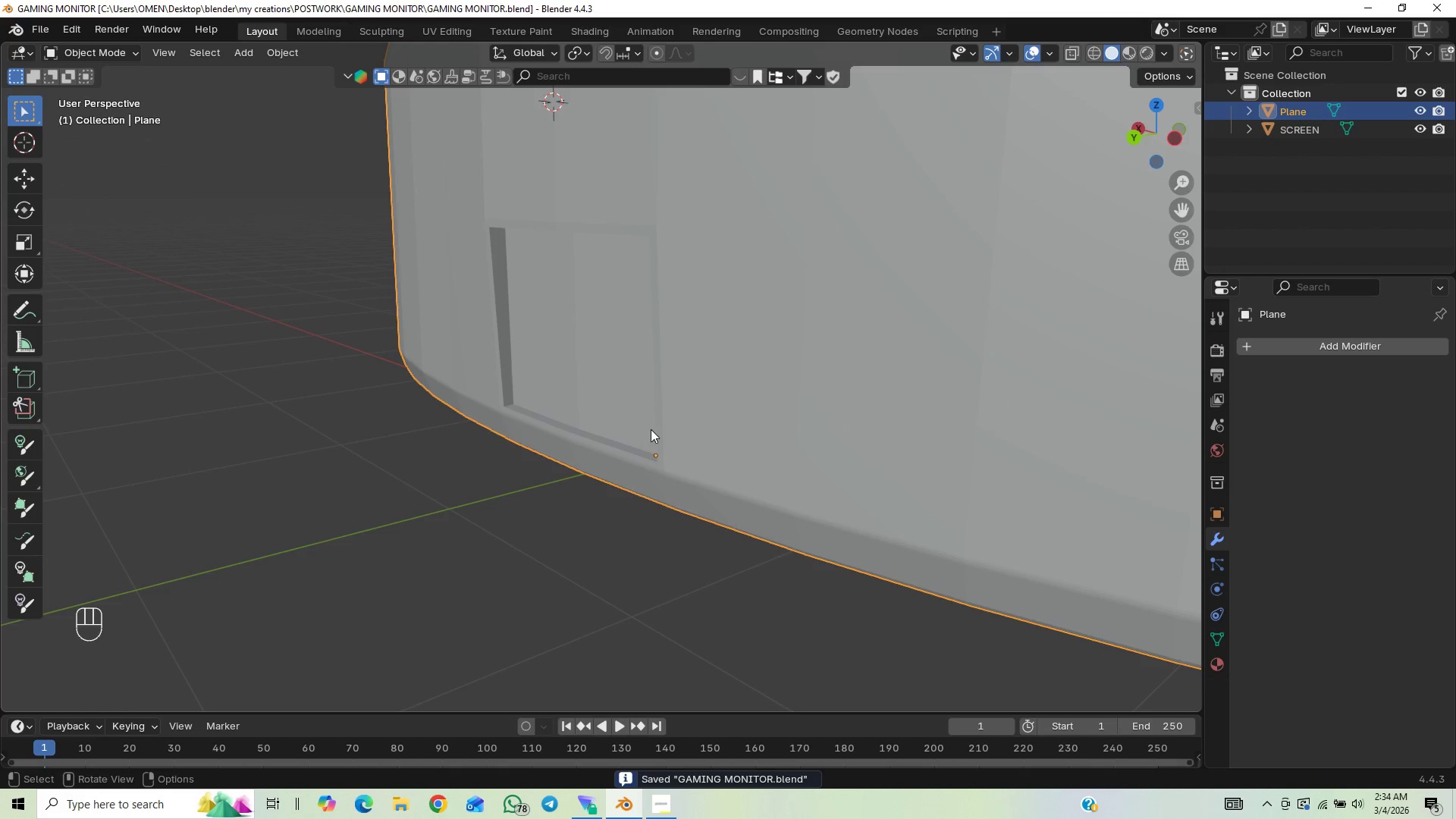 
scroll: coordinate [657, 428], scroll_direction: down, amount: 1.0
 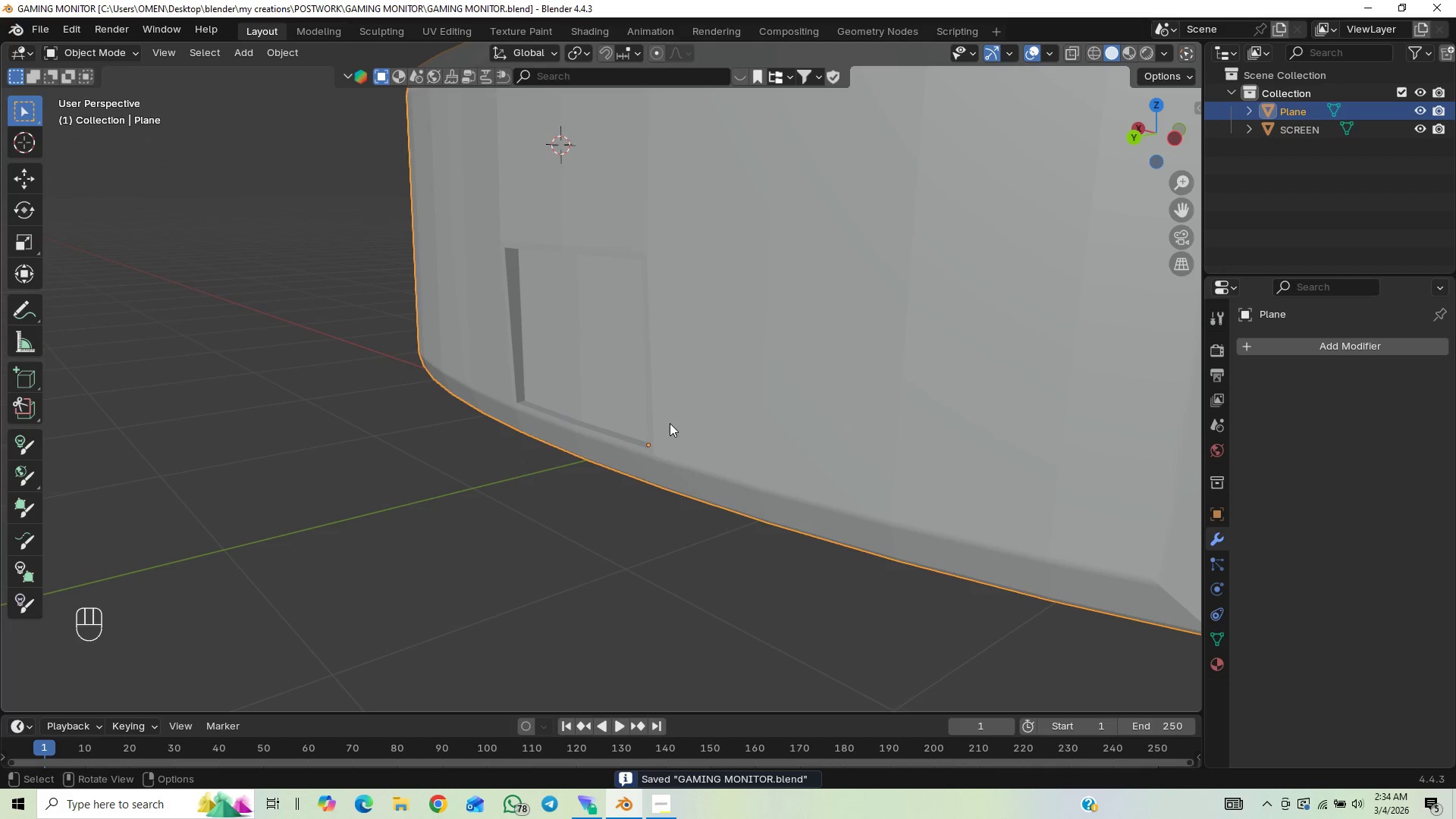 
key(Control+S)
 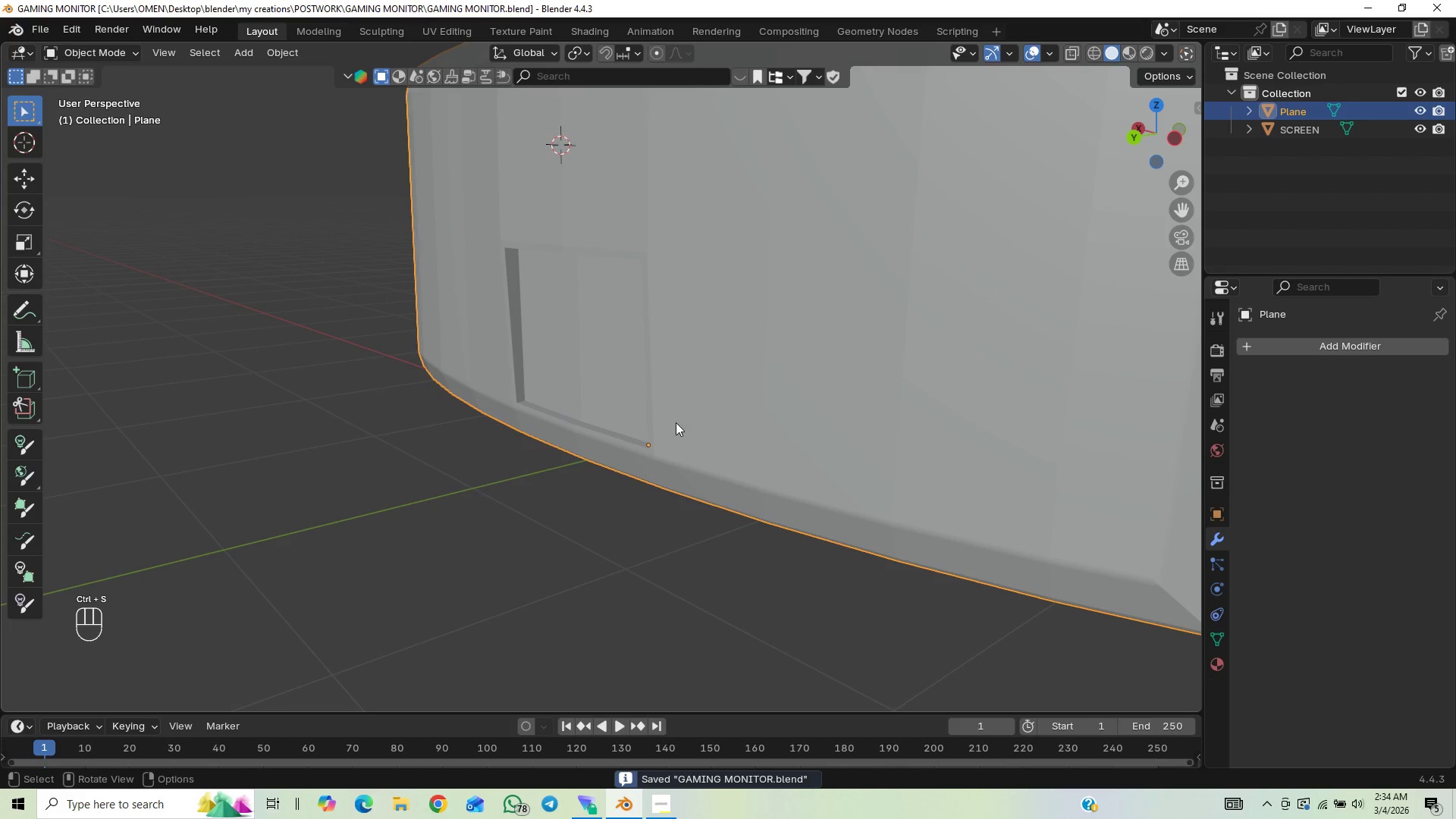 
scroll: coordinate [684, 416], scroll_direction: down, amount: 2.0
 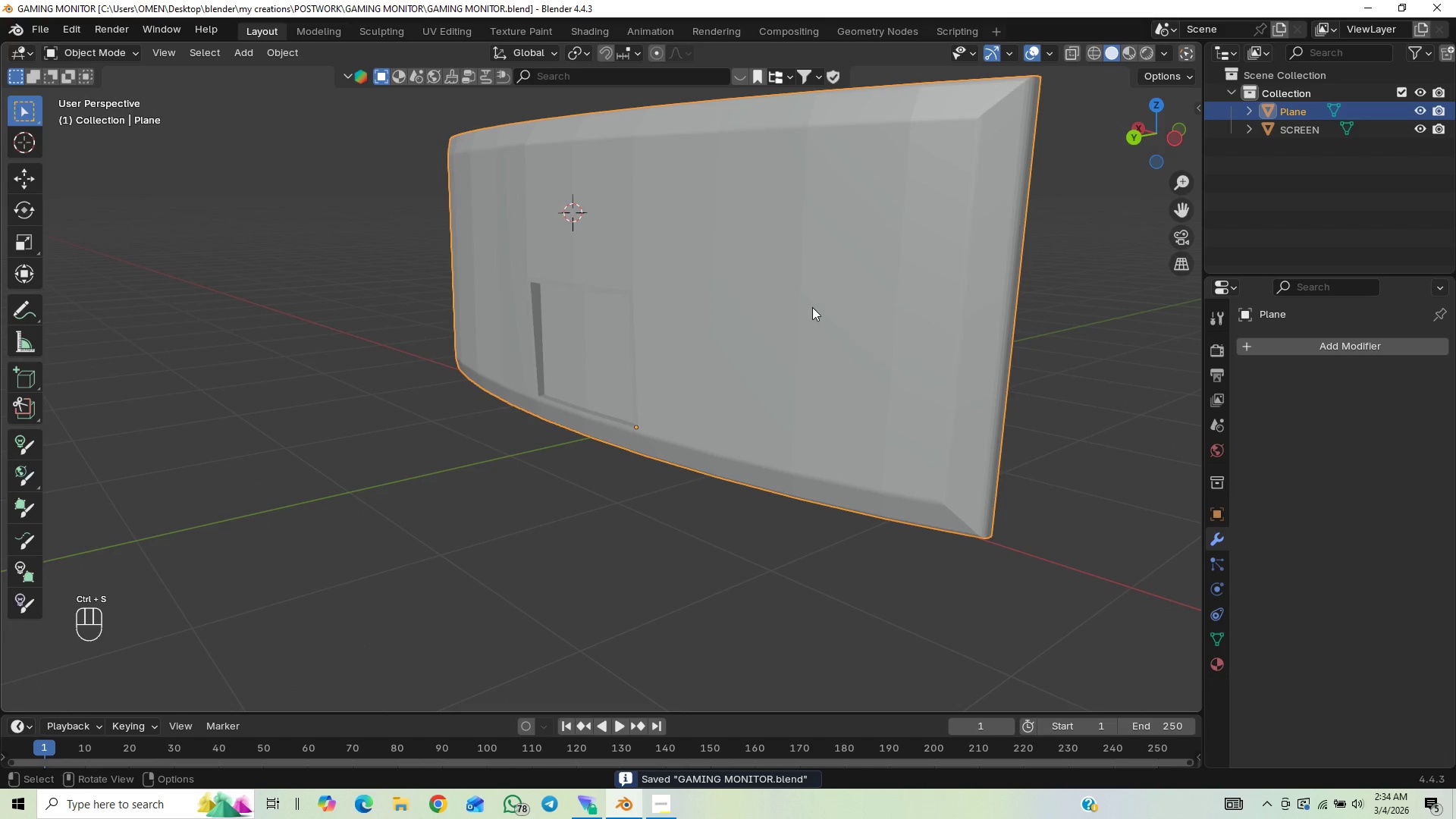 
right_click([809, 293])
 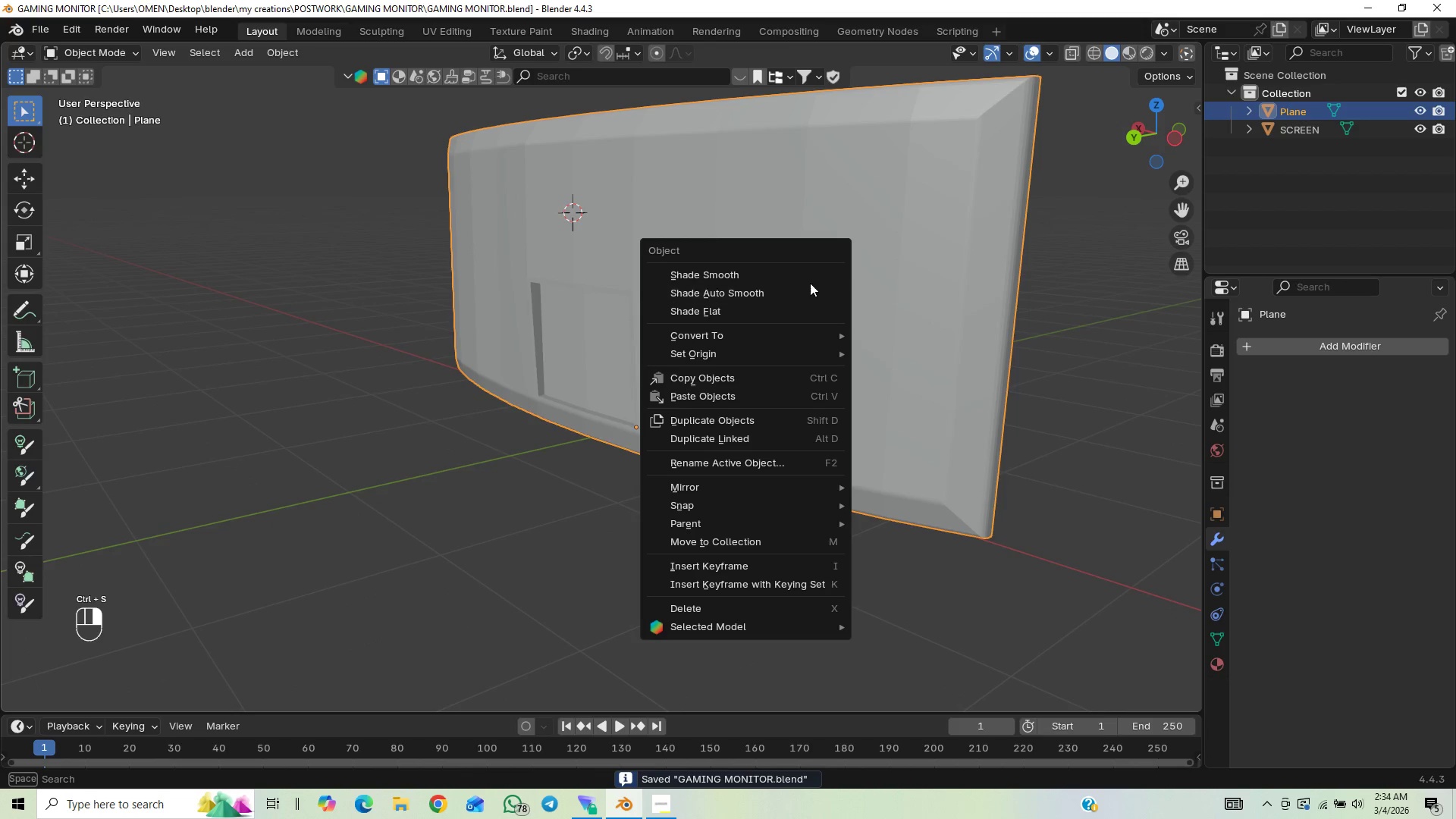 
left_click([810, 280])
 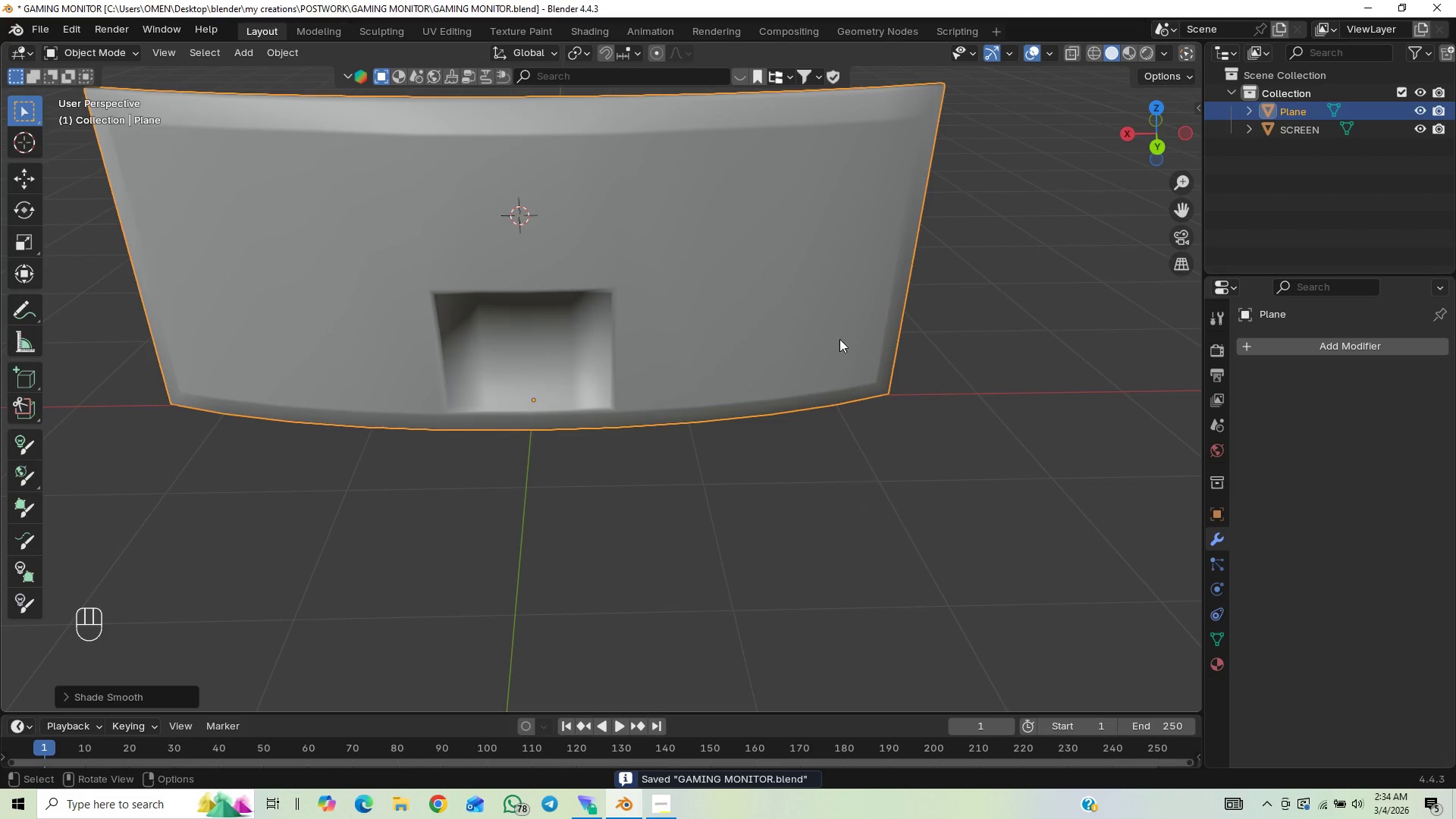 
scroll: coordinate [554, 347], scroll_direction: down, amount: 1.0
 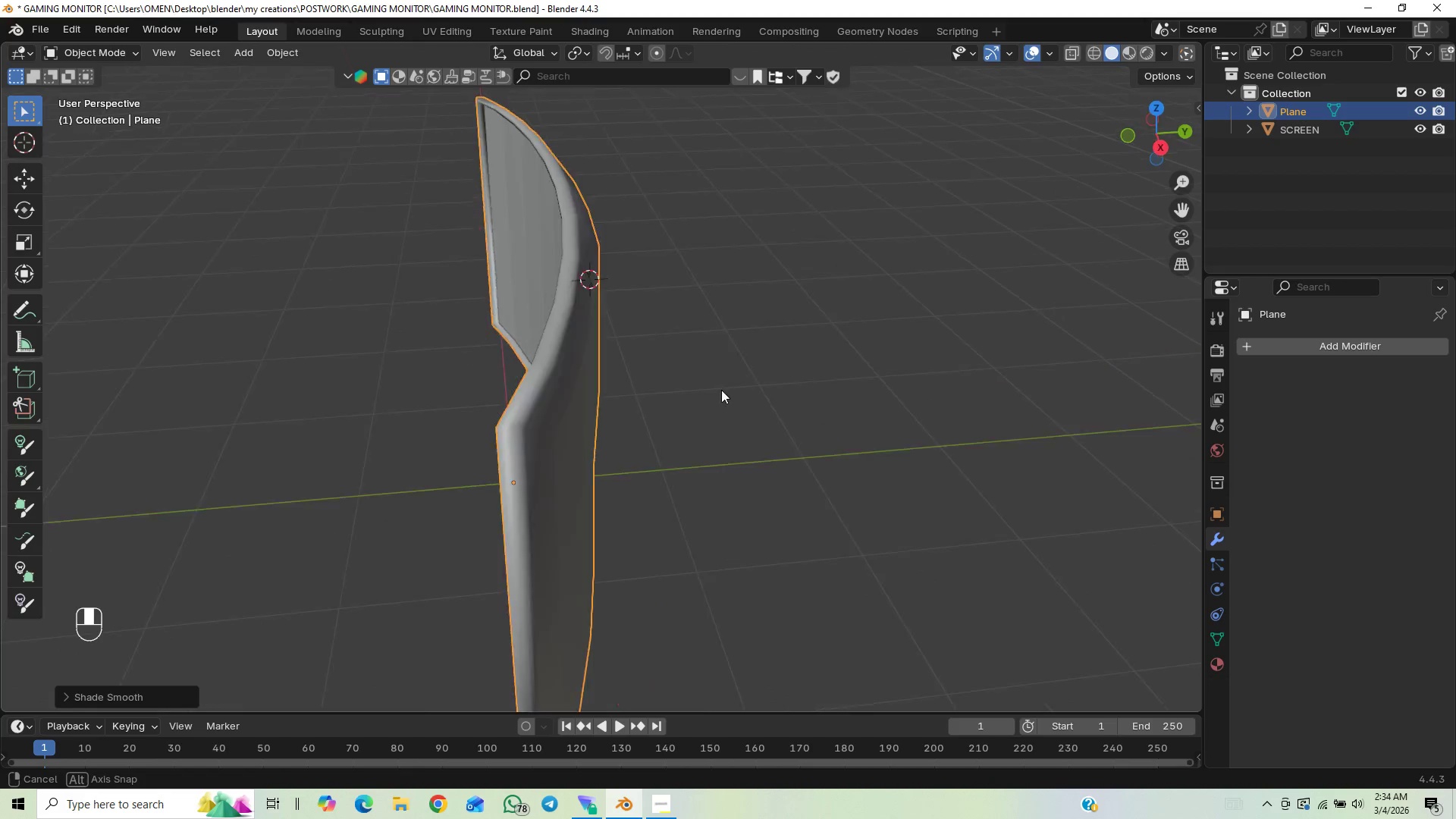 
wait(6.0)
 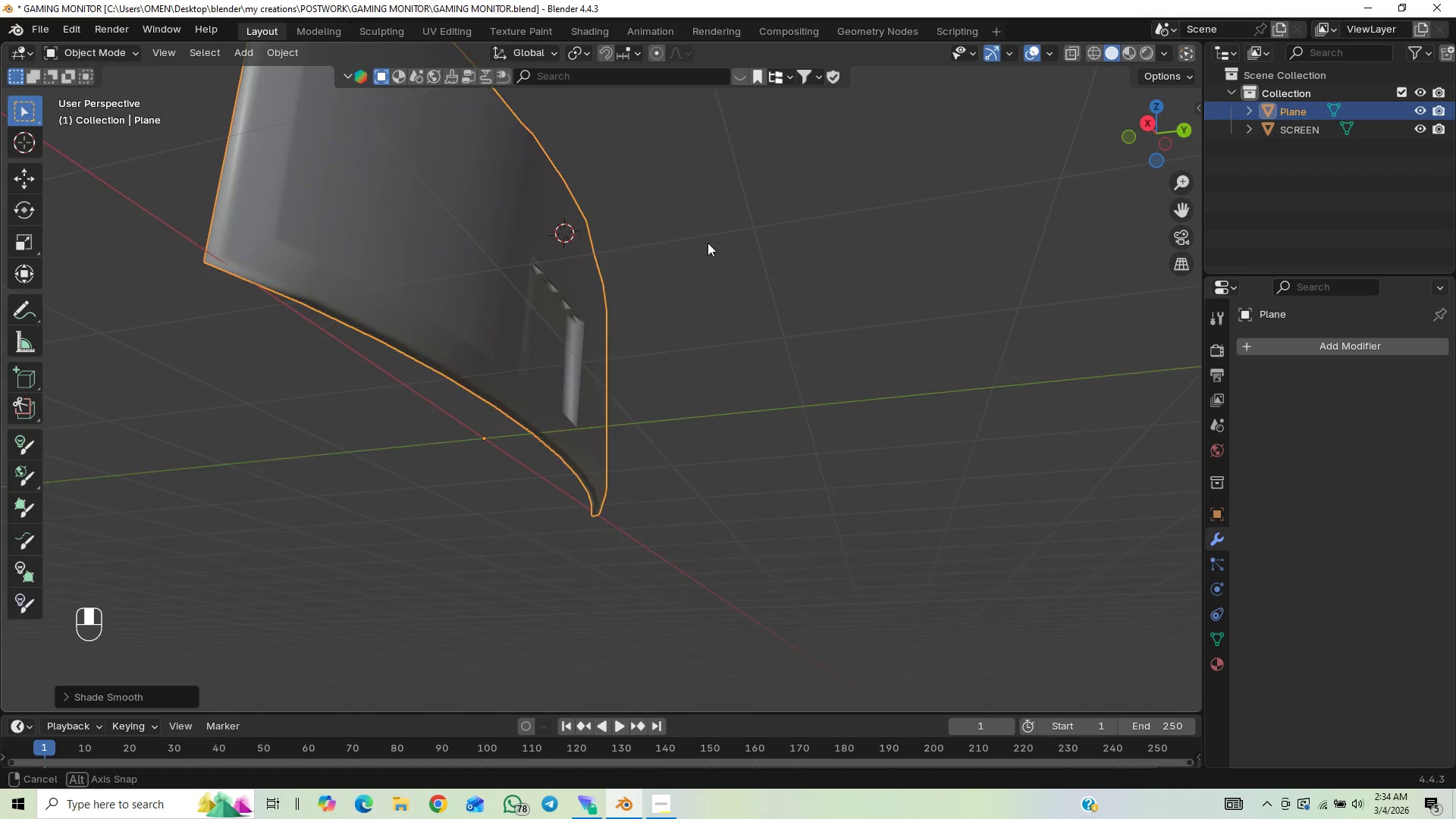 
key(Control+Z)
 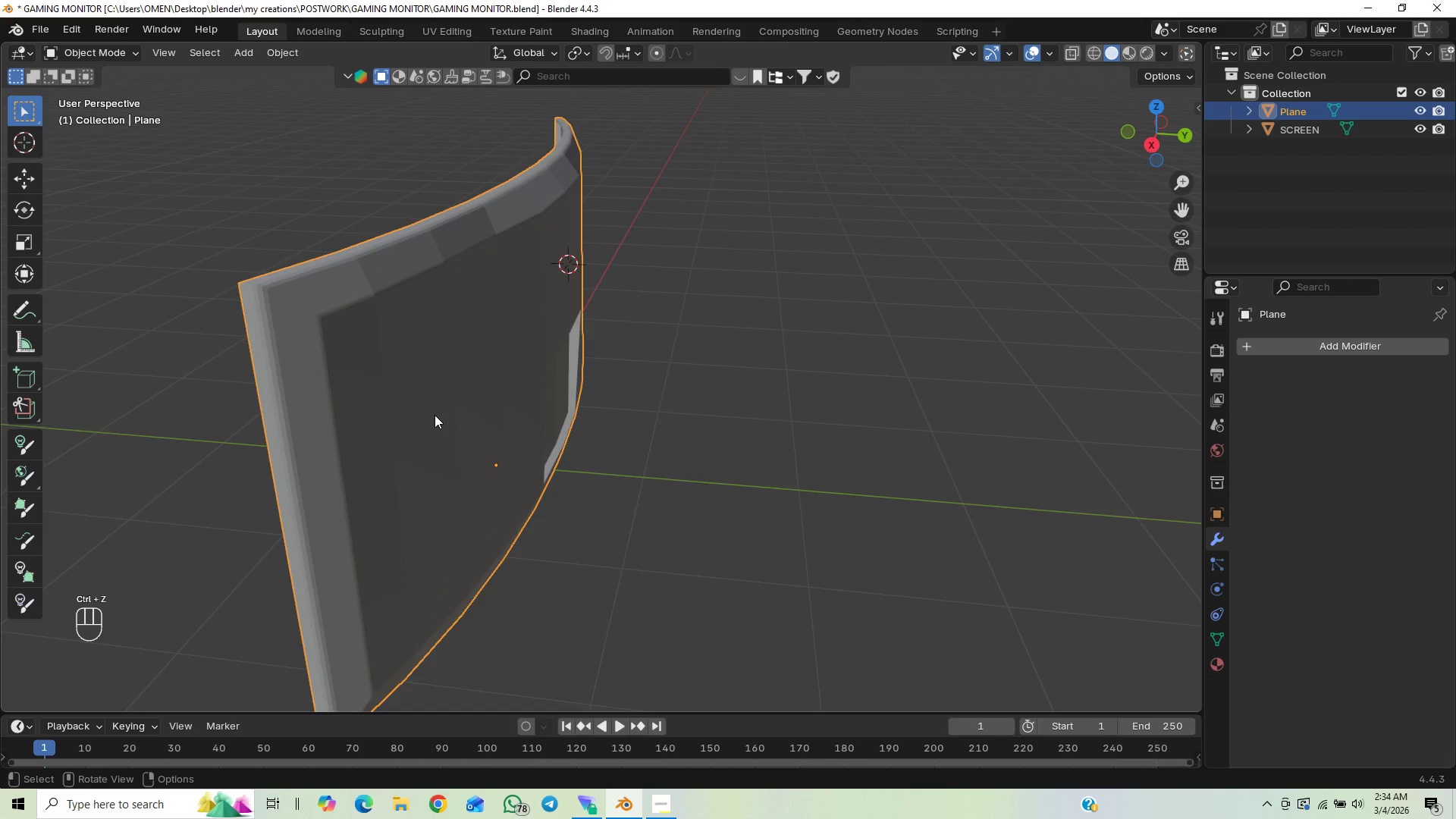 
right_click([435, 415])
 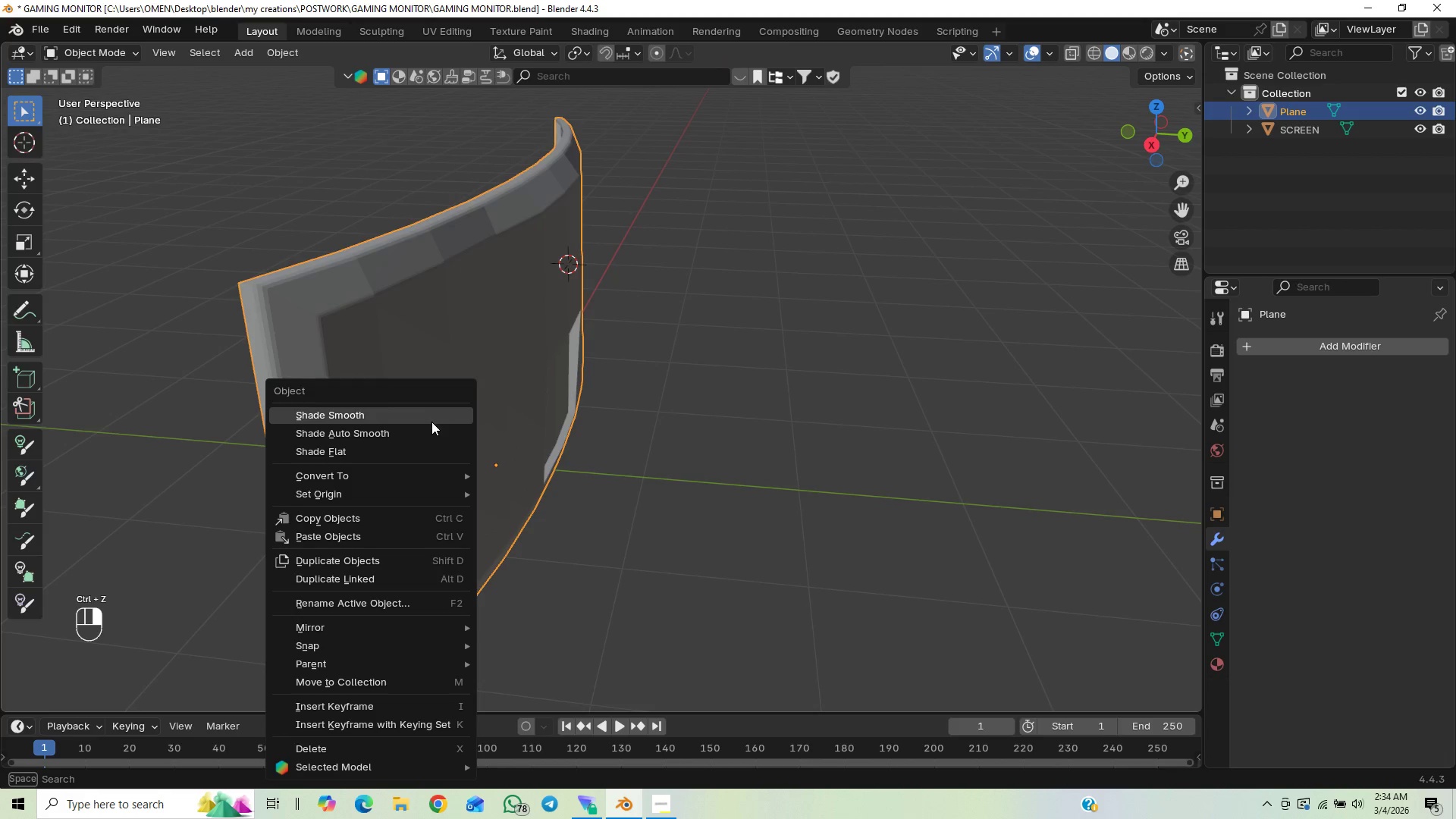 
left_click([430, 429])
 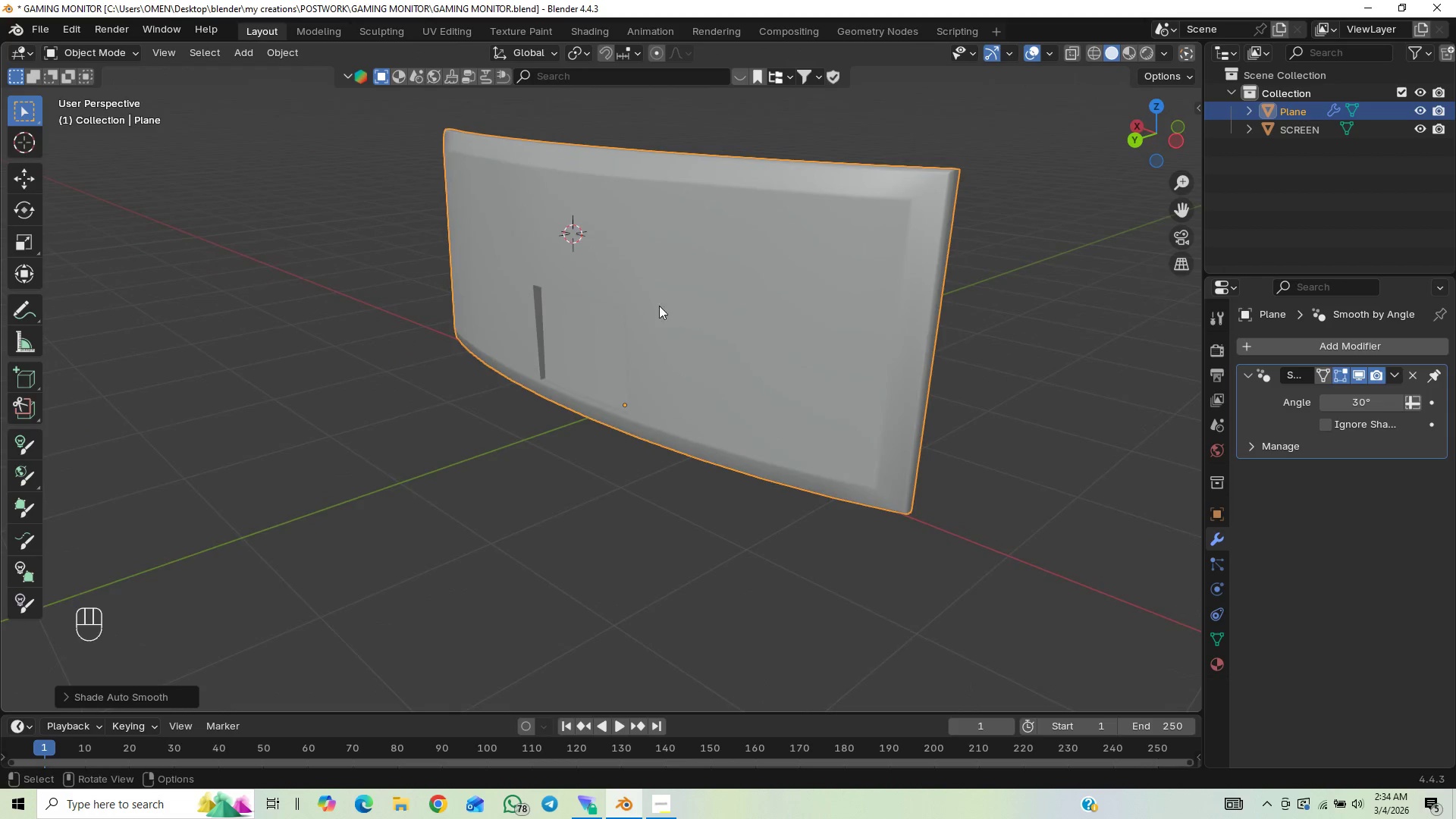 
wait(7.33)
 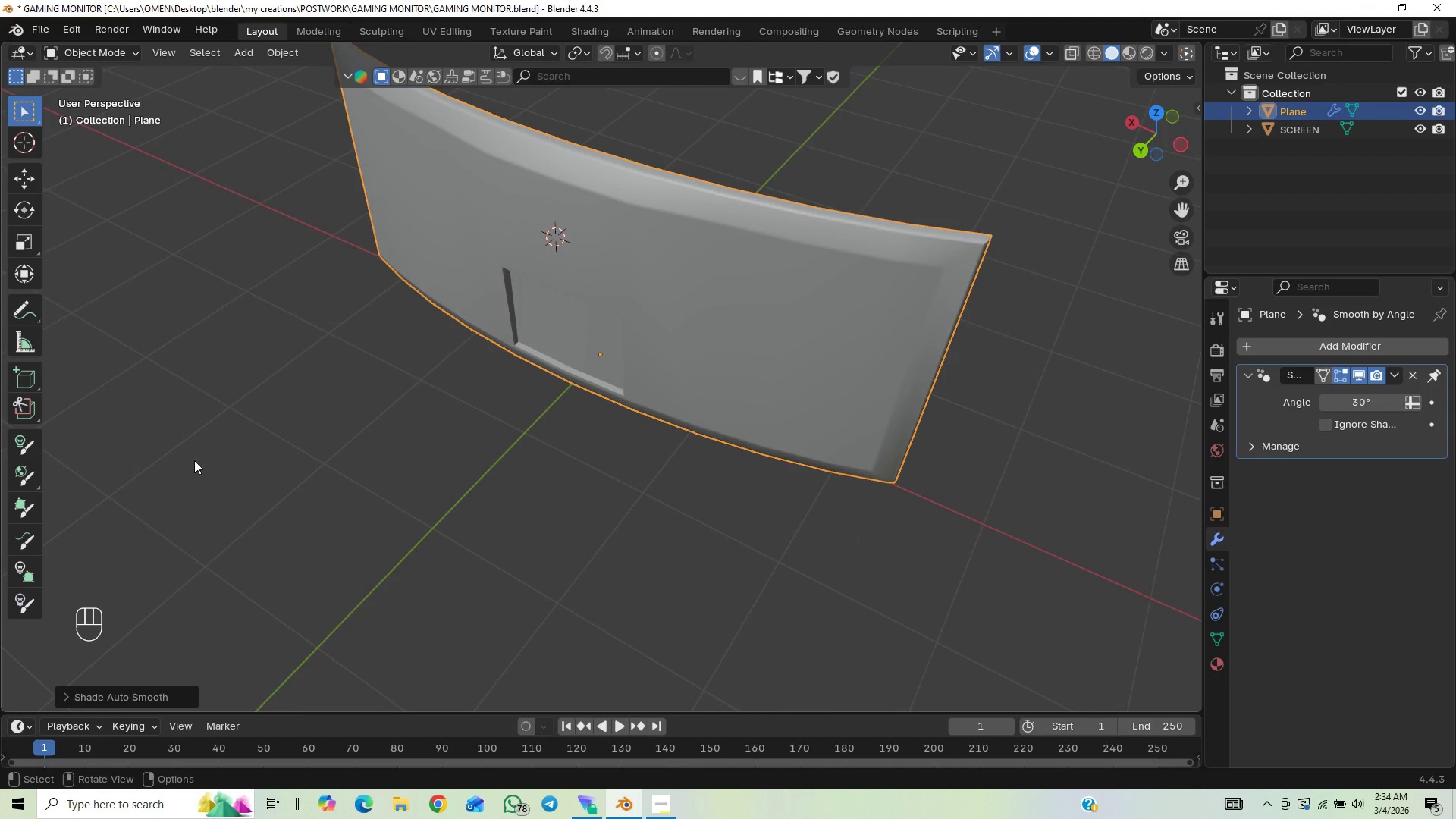 
key(Control+S)
 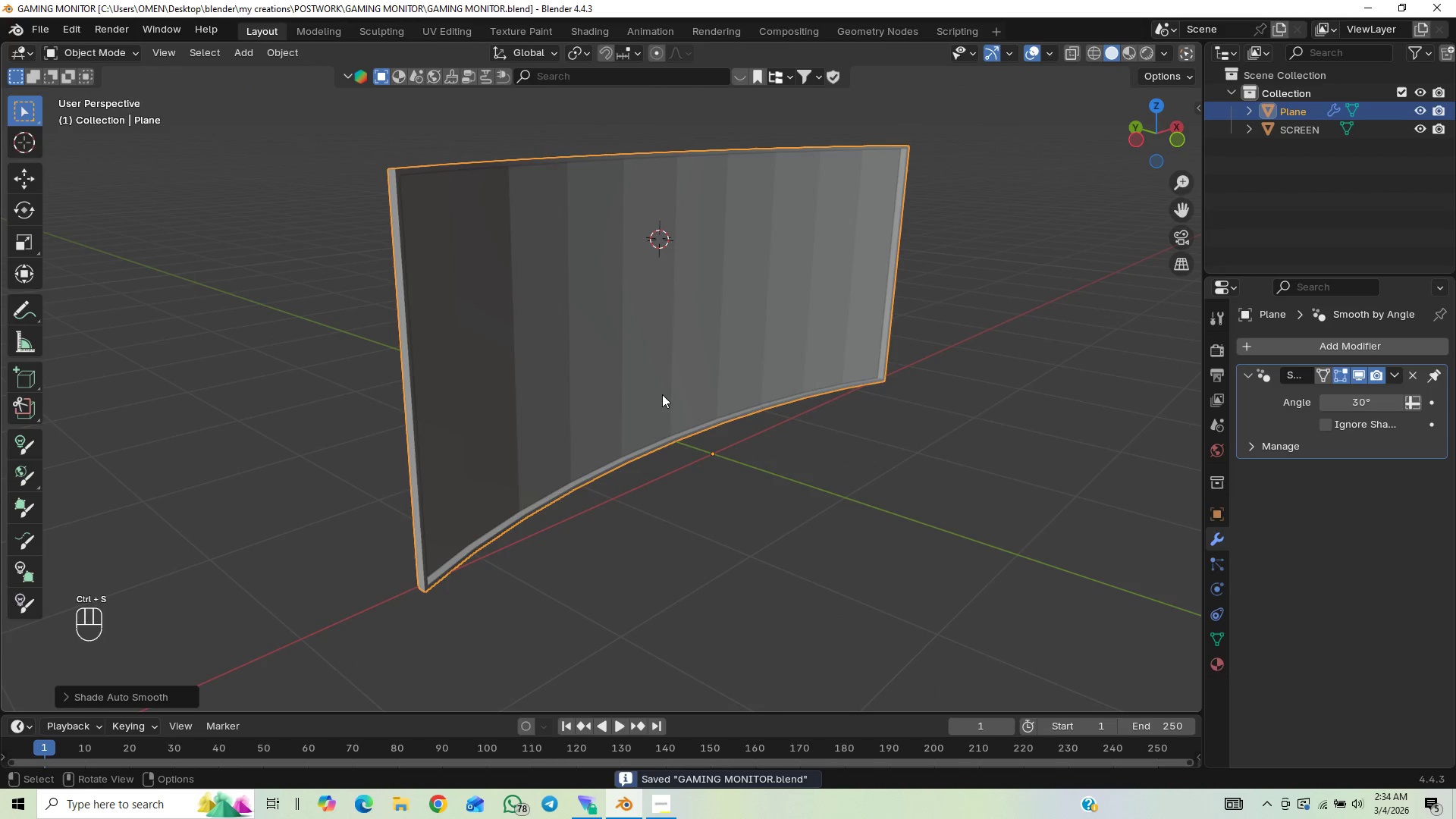 
scroll: coordinate [664, 394], scroll_direction: down, amount: 1.0
 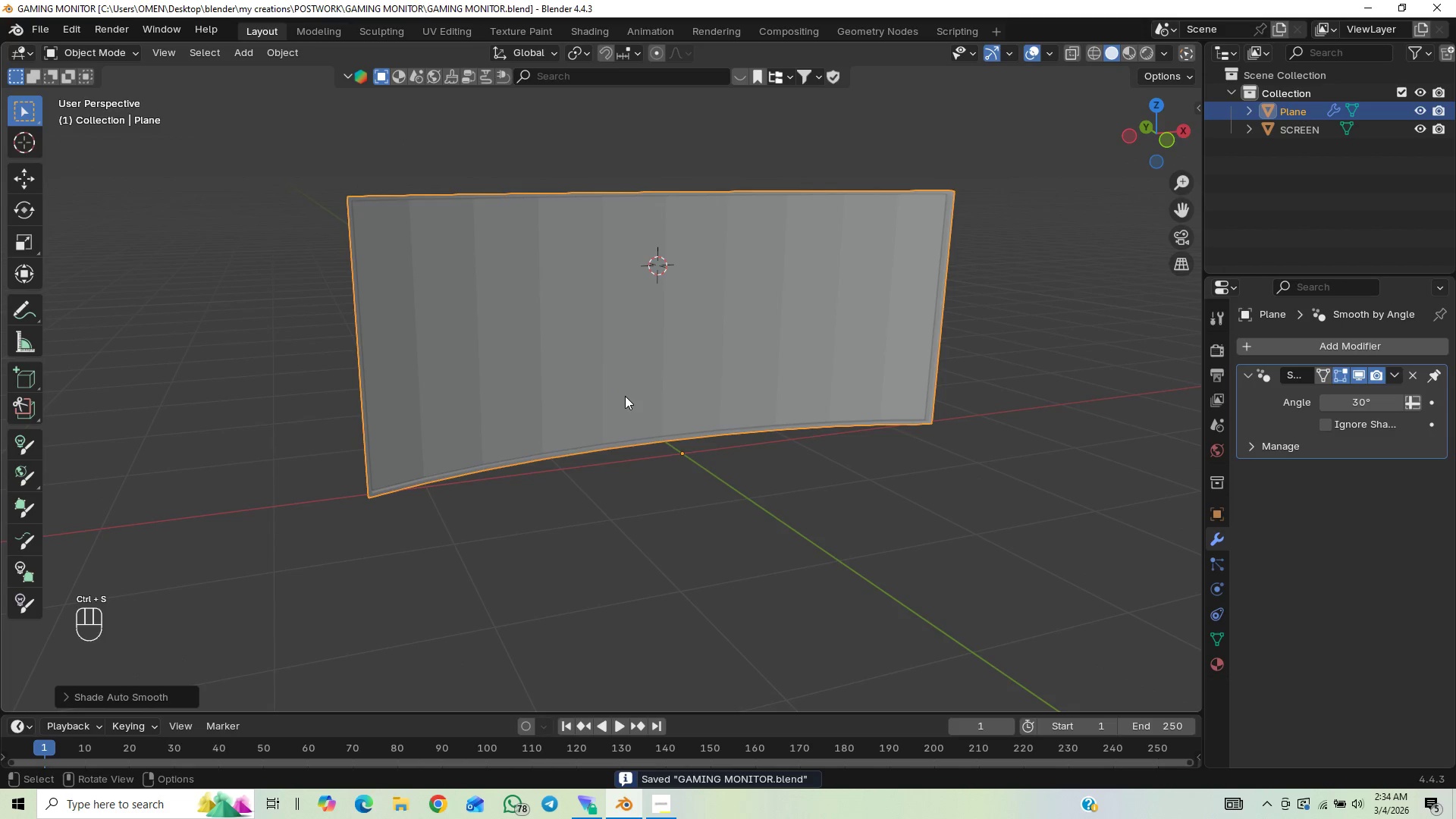 
key(Tab)
 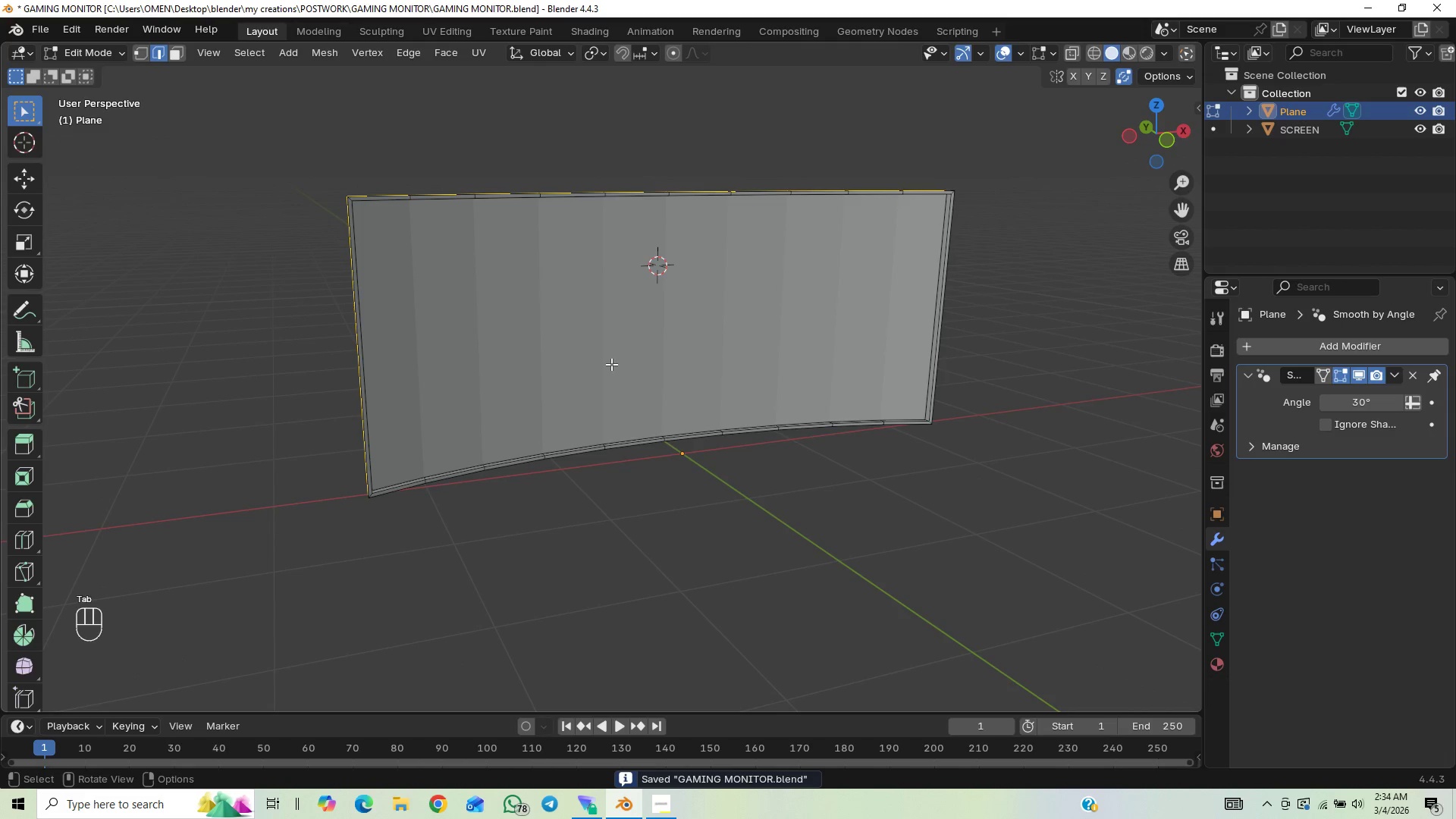 
key(Tab)
 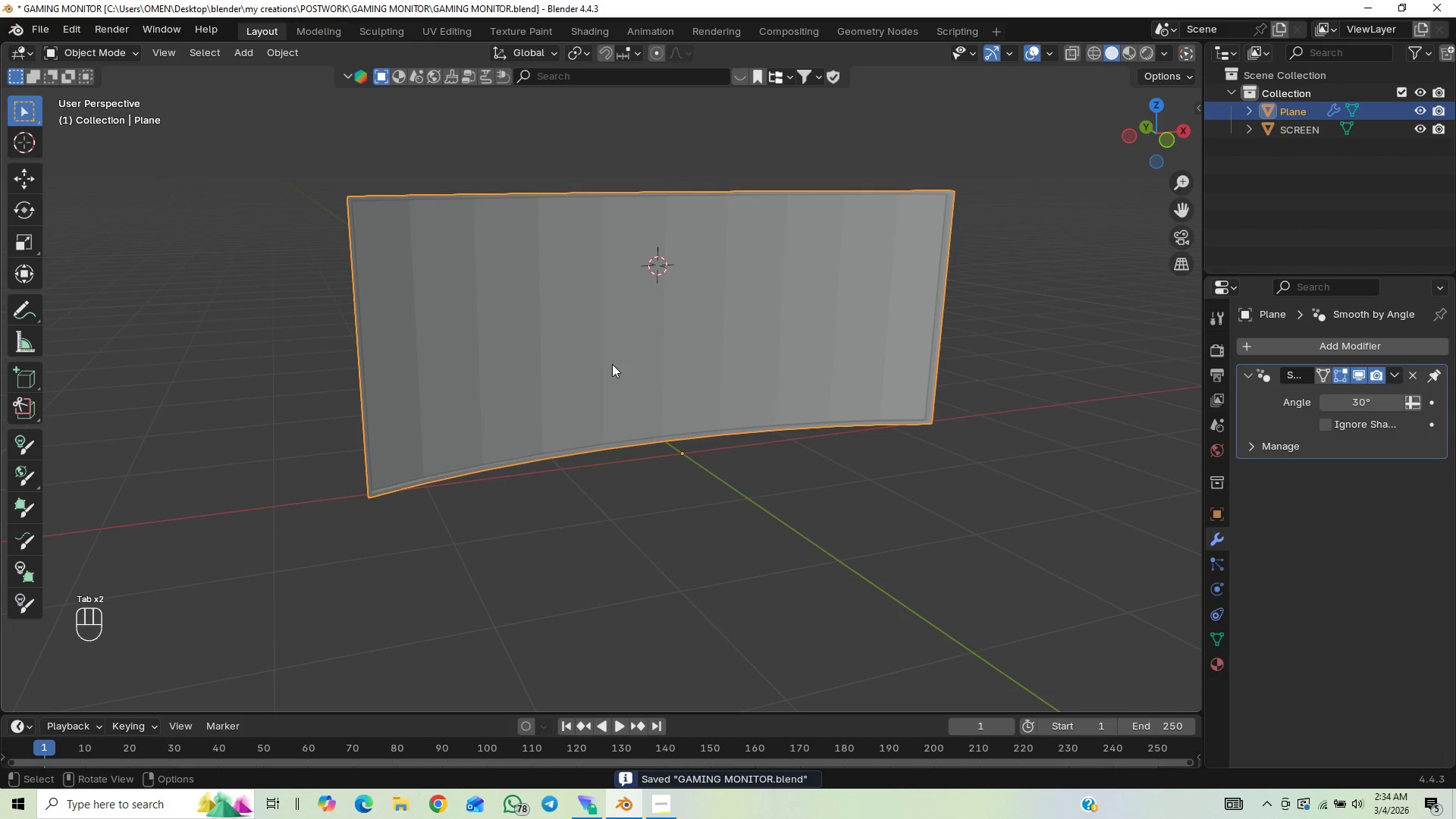 
left_click([610, 362])
 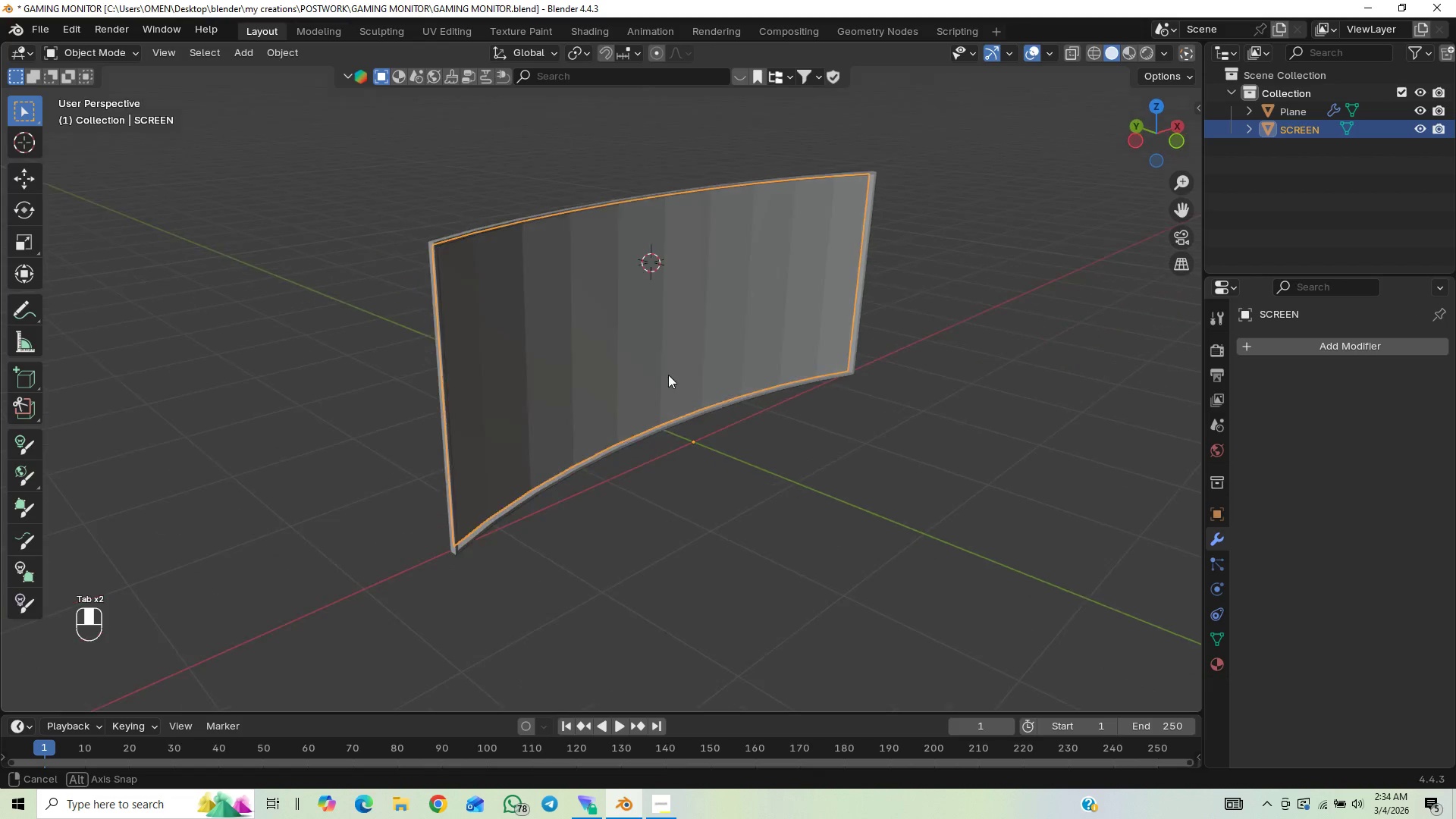 
right_click([669, 374])
 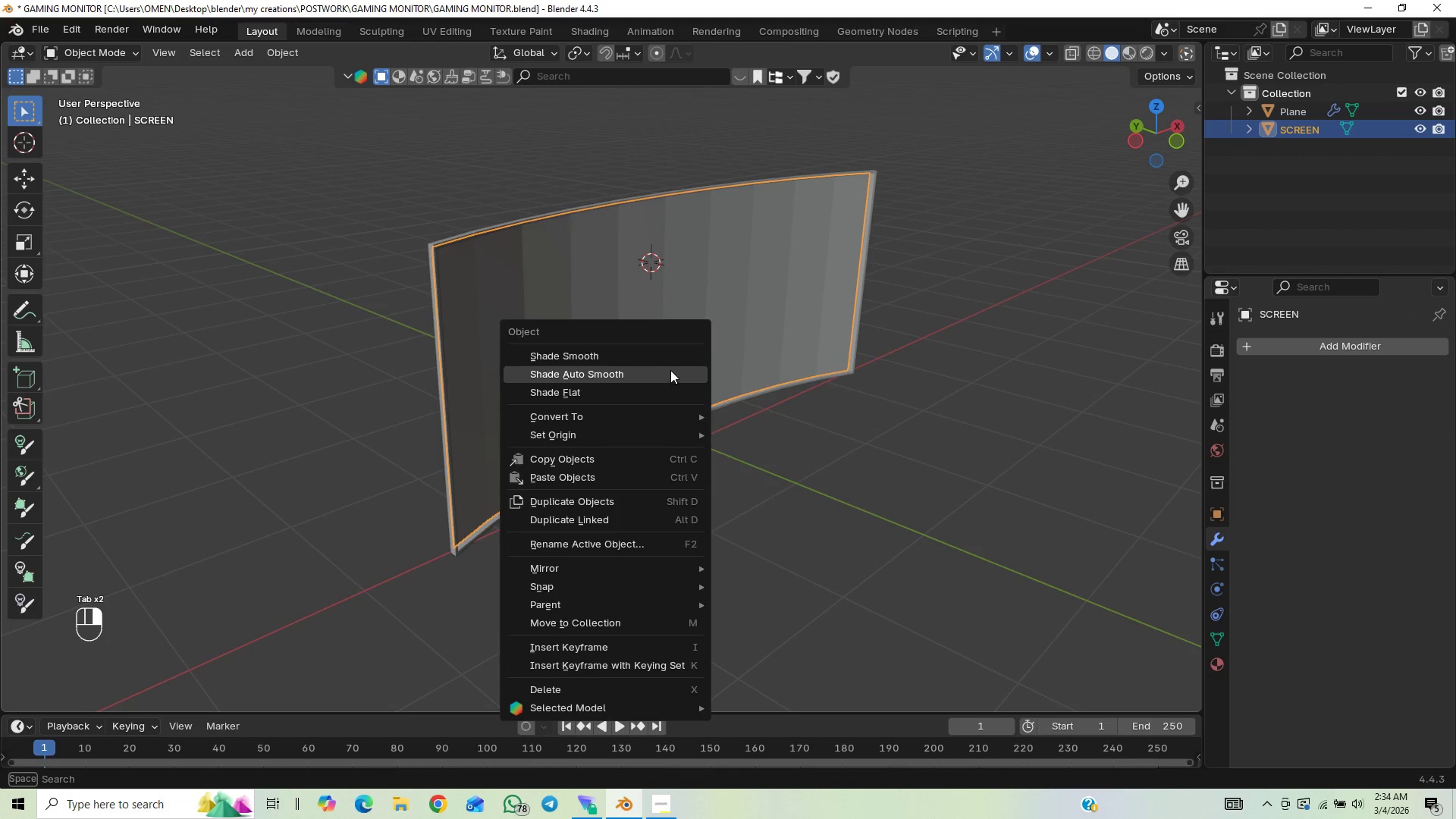 
left_click([677, 352])
 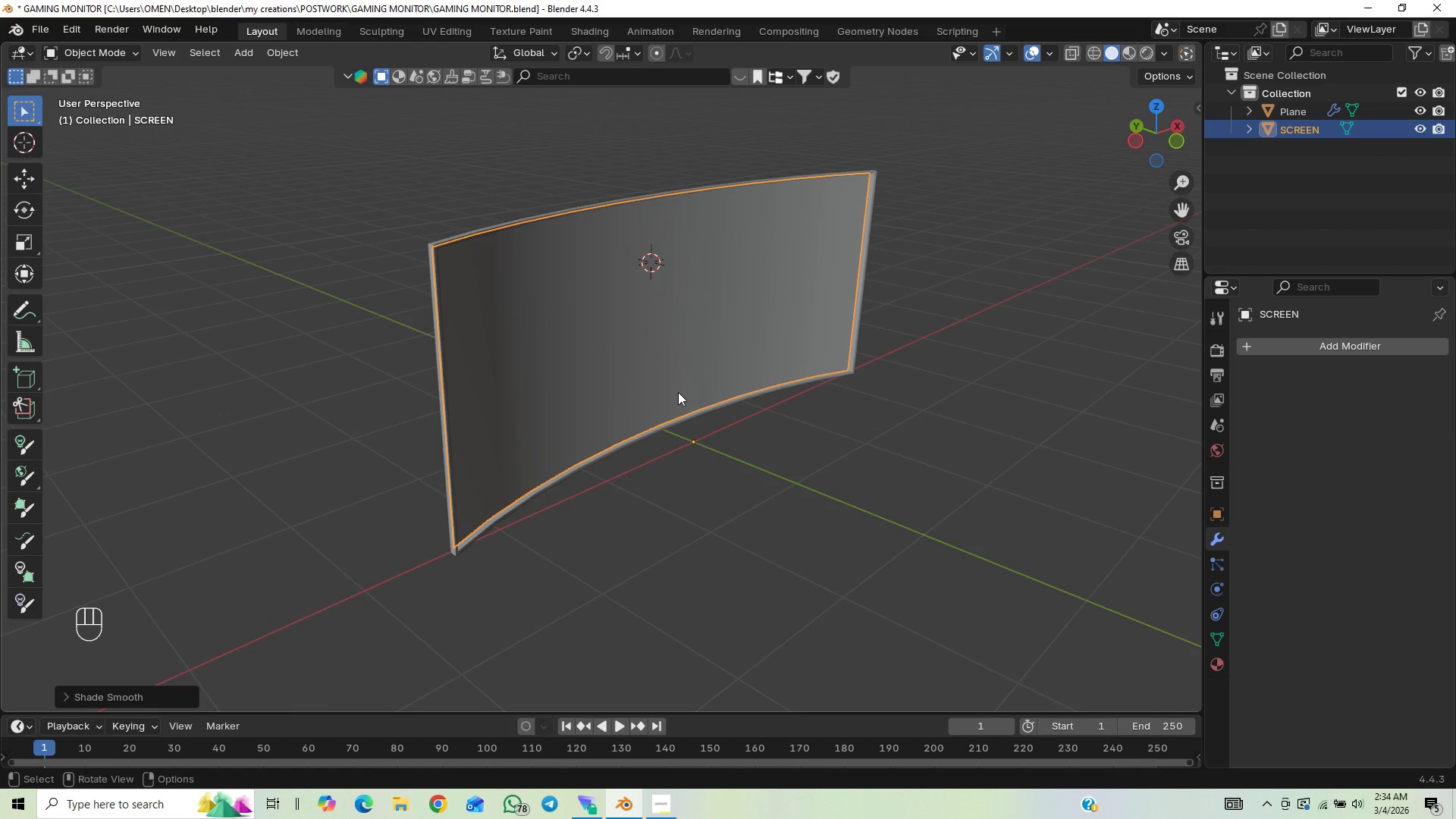 
key(Control+S)
 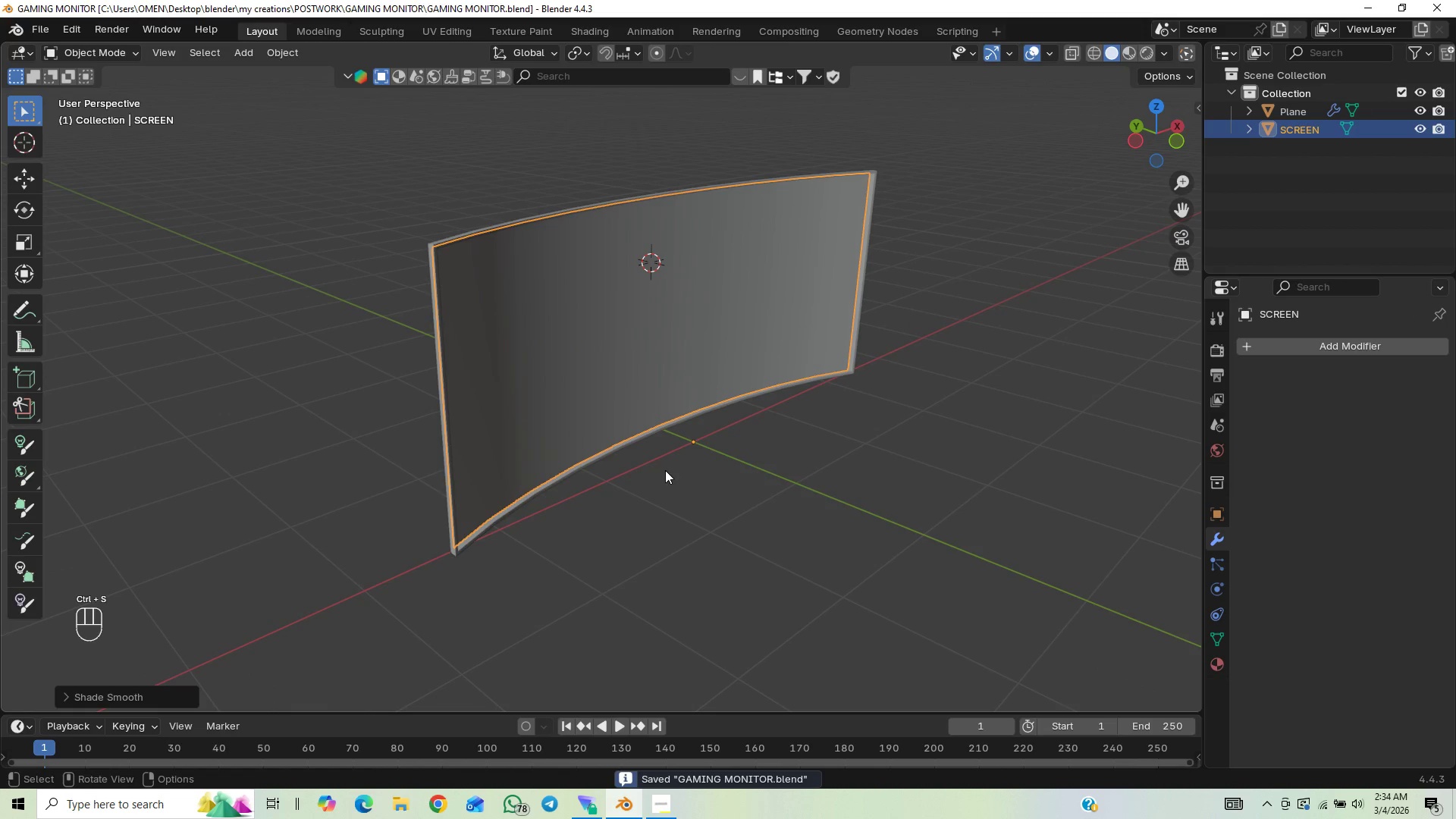 
left_click([659, 473])
 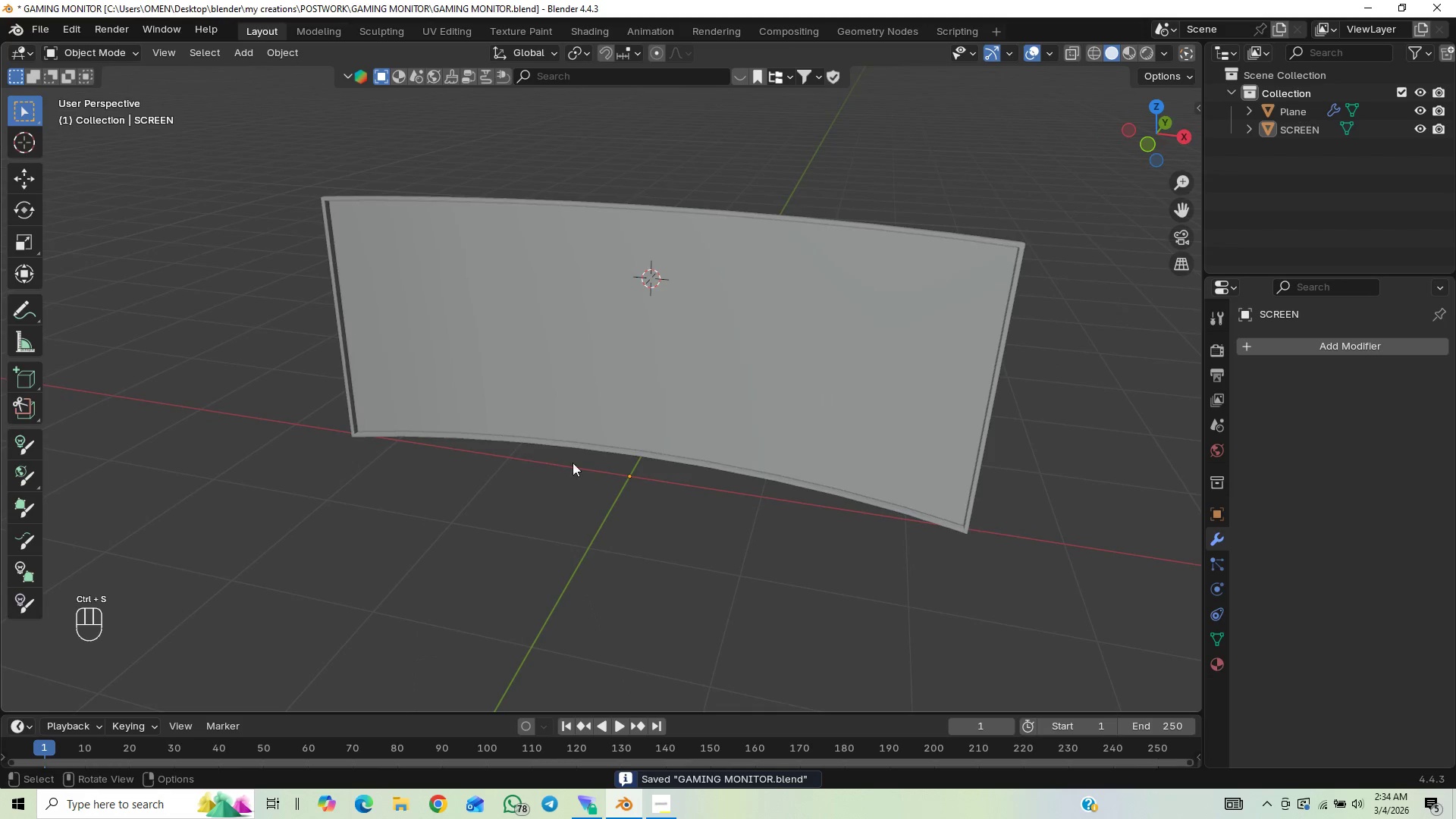 
scroll: coordinate [513, 439], scroll_direction: up, amount: 2.0
 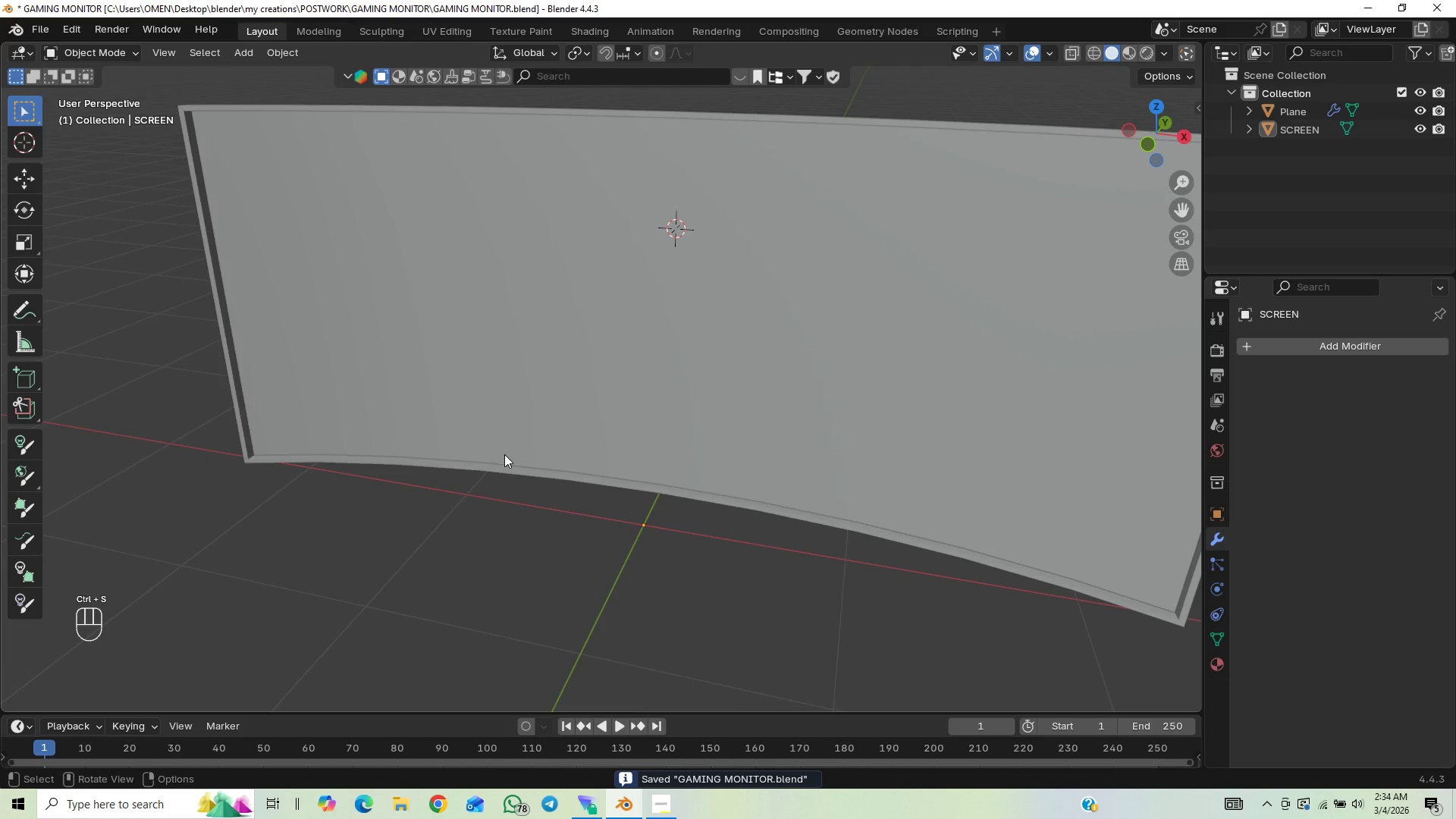 
scroll: coordinate [504, 454], scroll_direction: down, amount: 1.0
 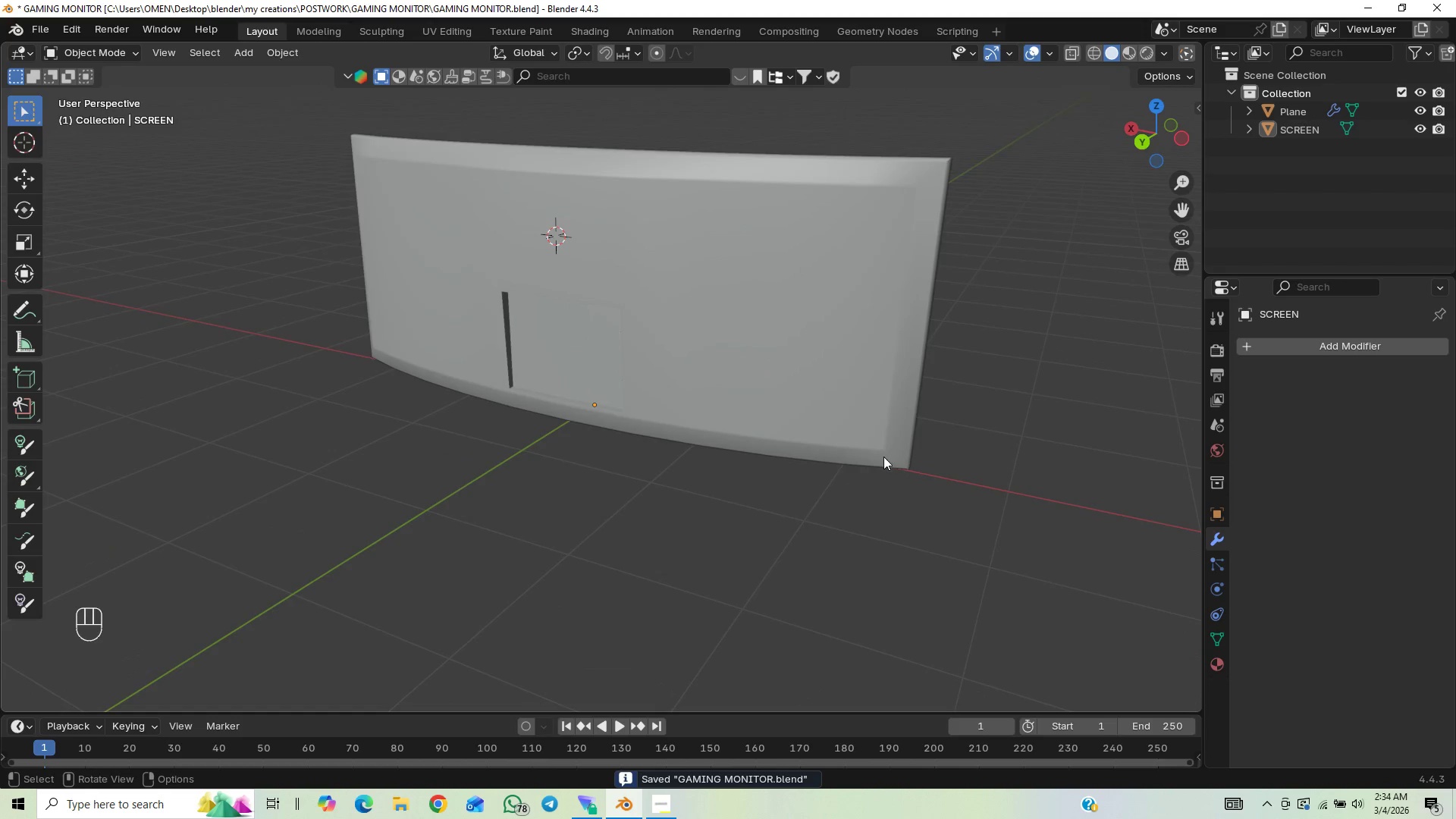 
left_click([771, 373])
 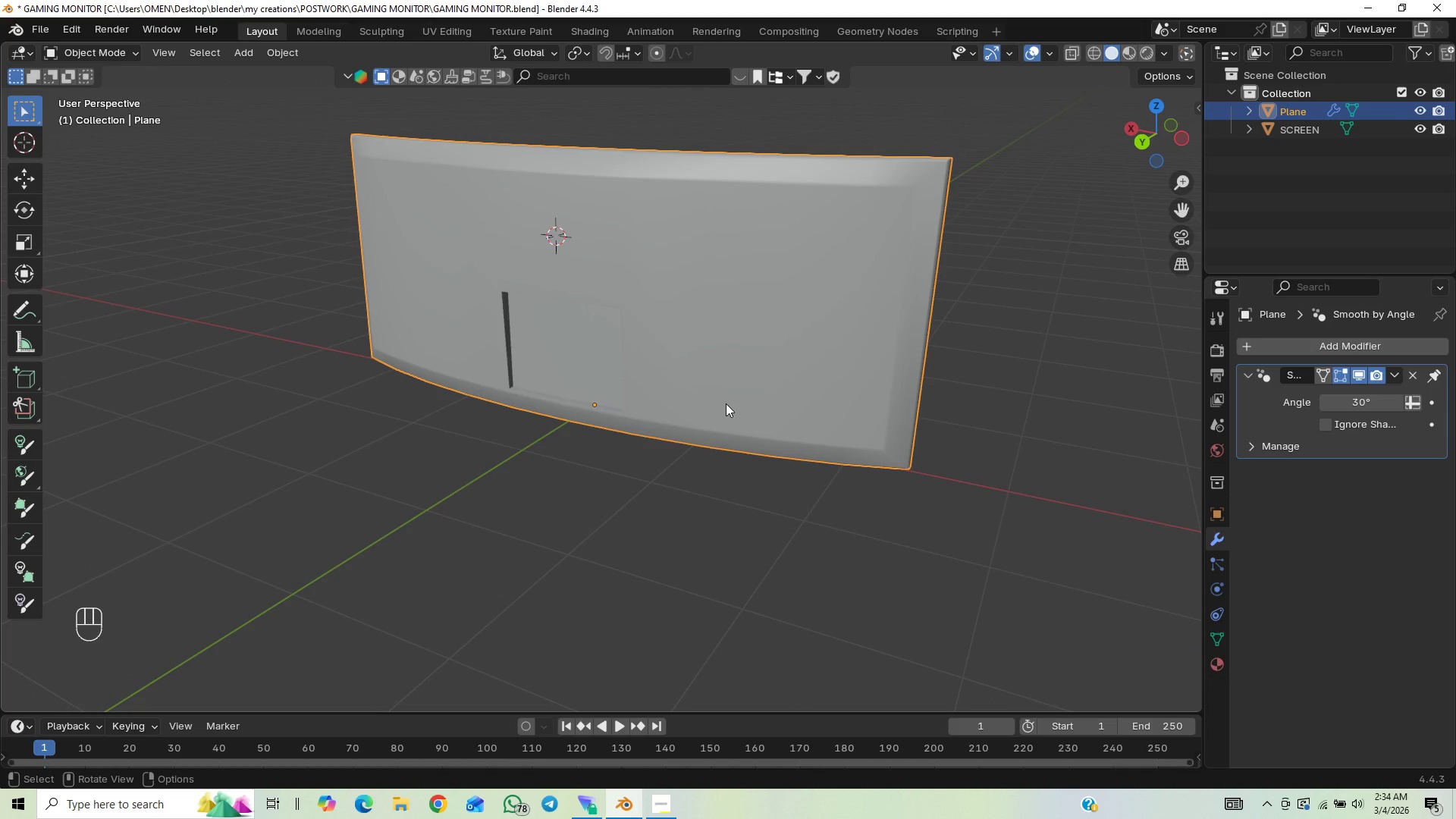 
key(Tab)
 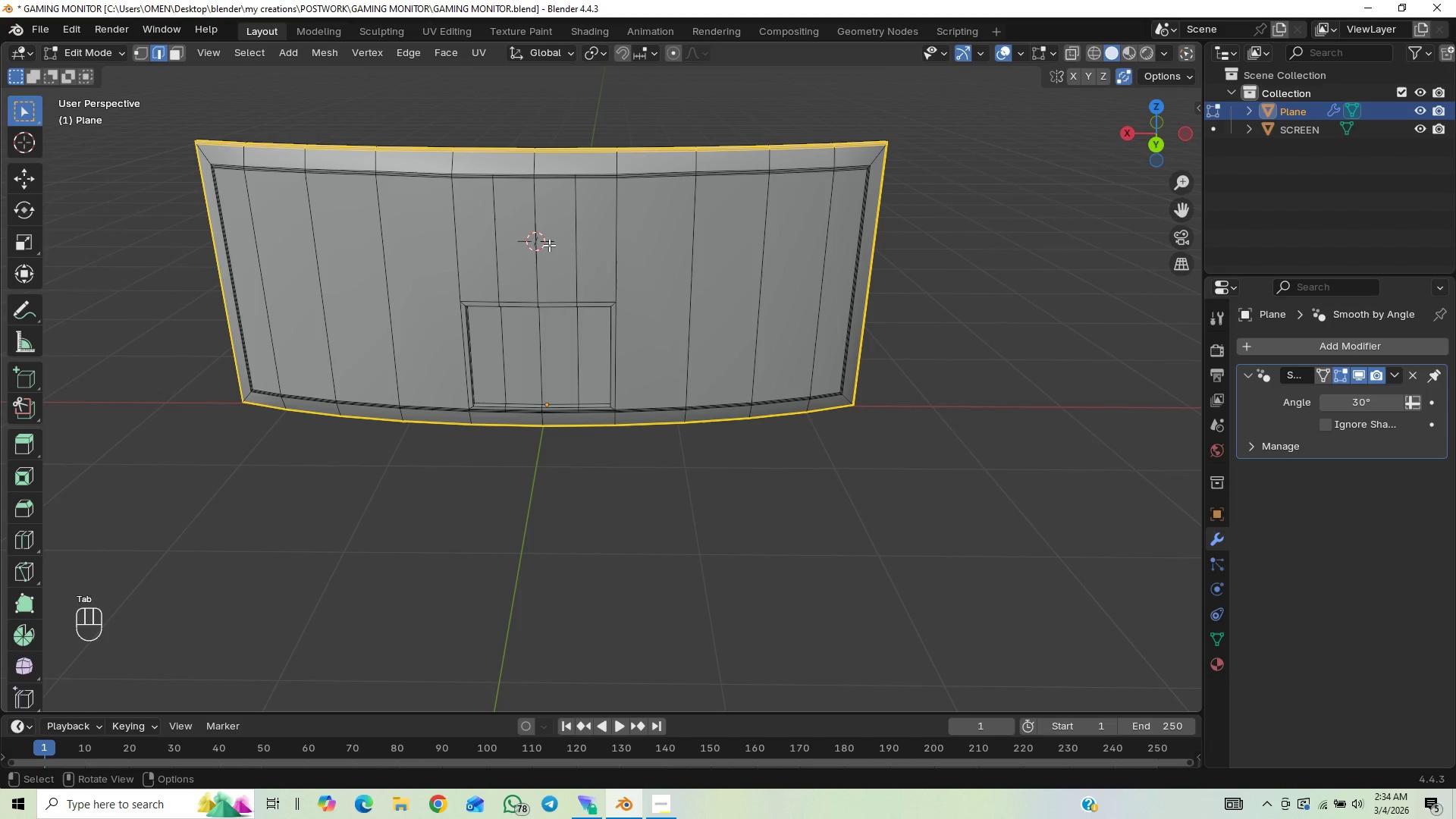 
key(Shift+A)
 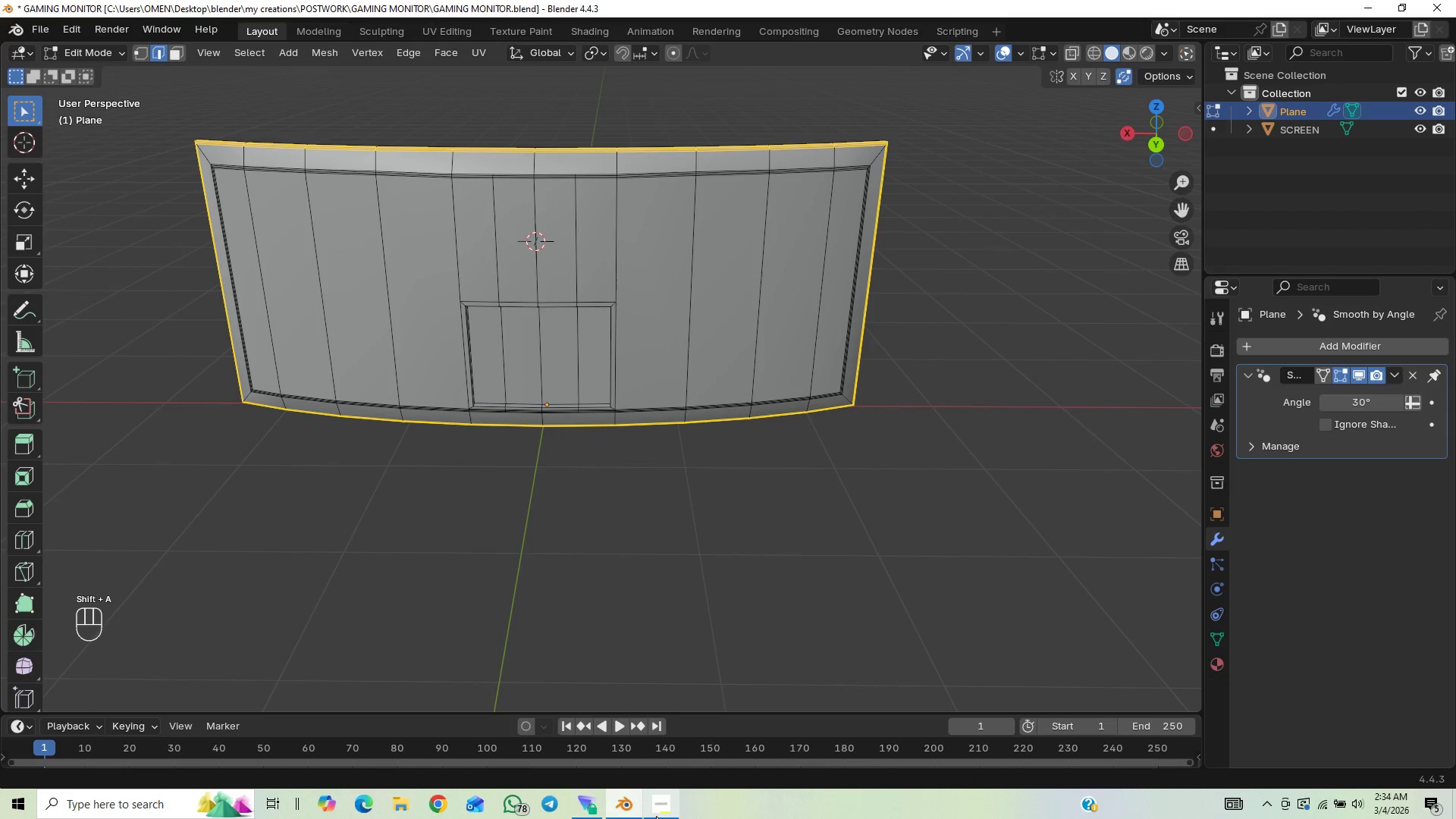 
left_click([671, 803])